 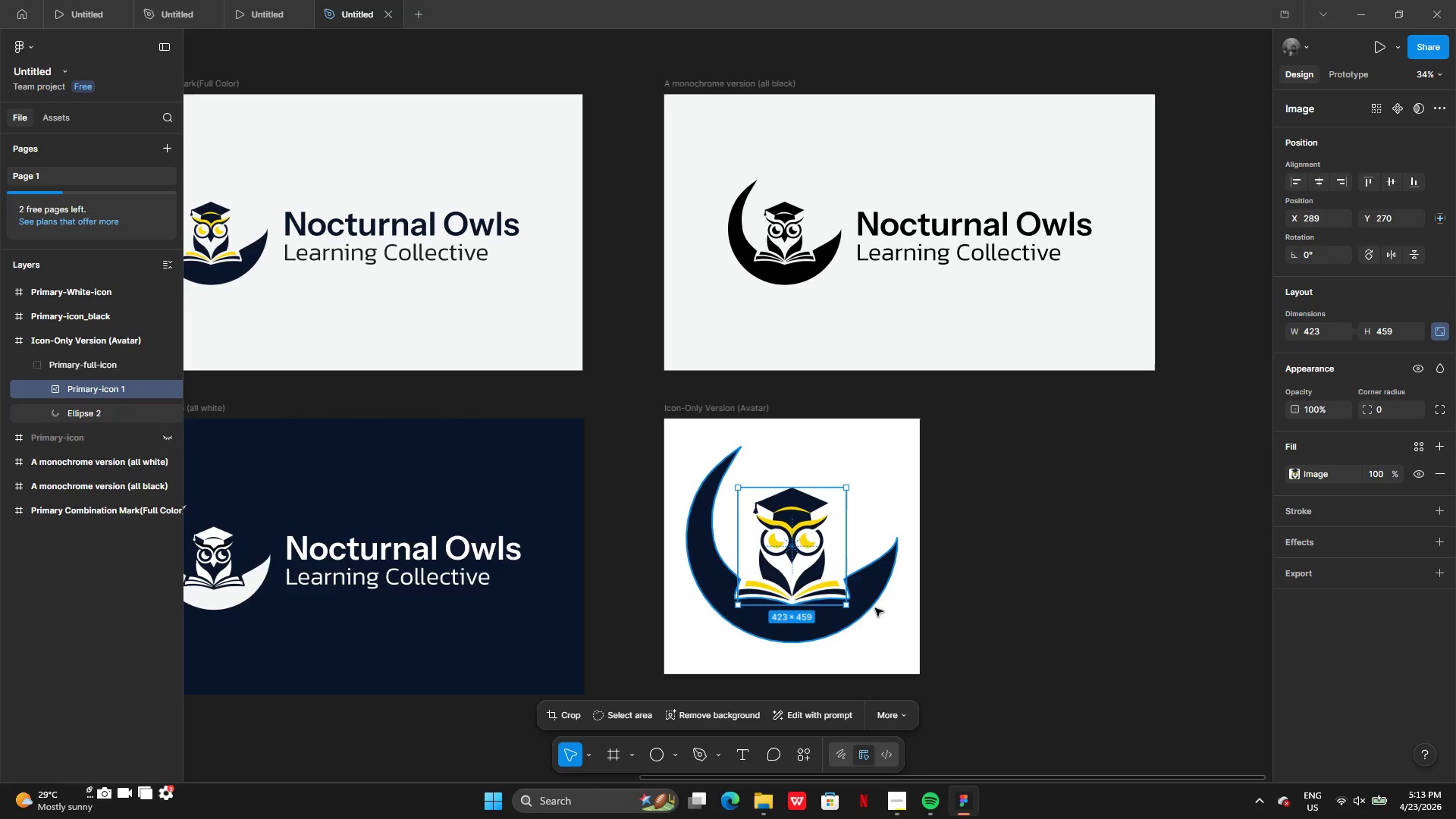 
left_click([792, 539])
 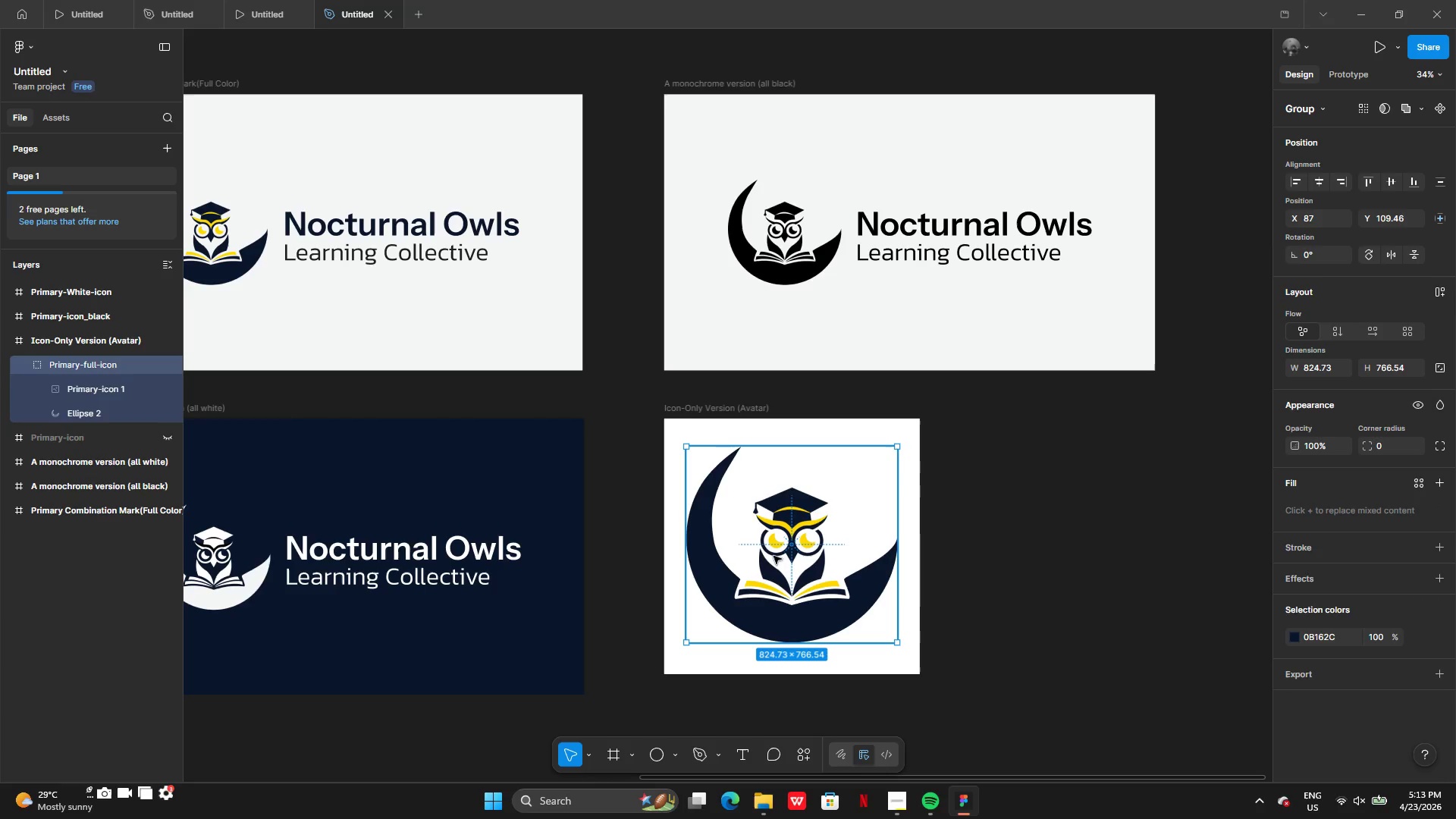 
double_click([774, 570])
 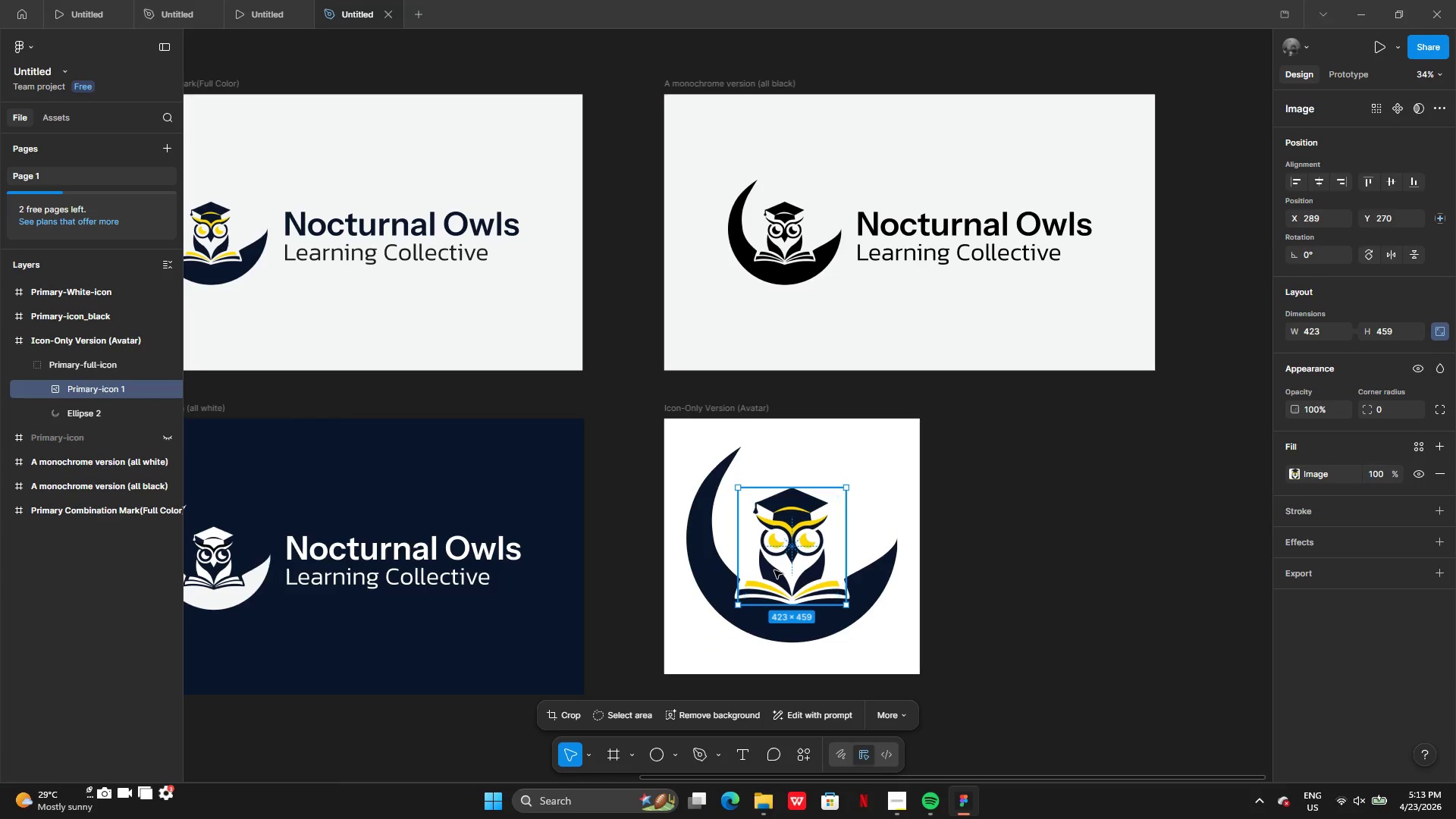 
double_click([774, 570])
 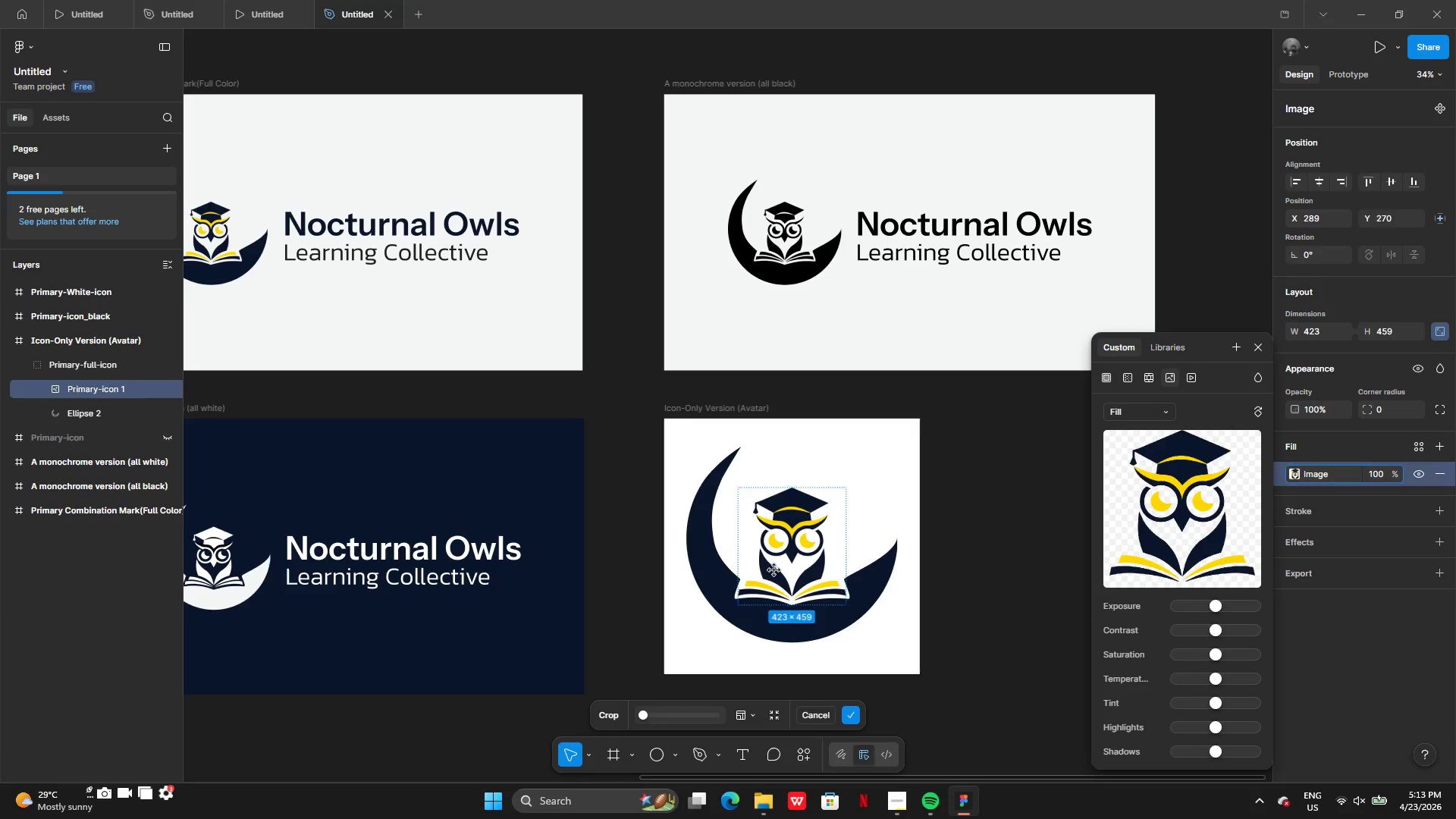 
double_click([774, 570])
 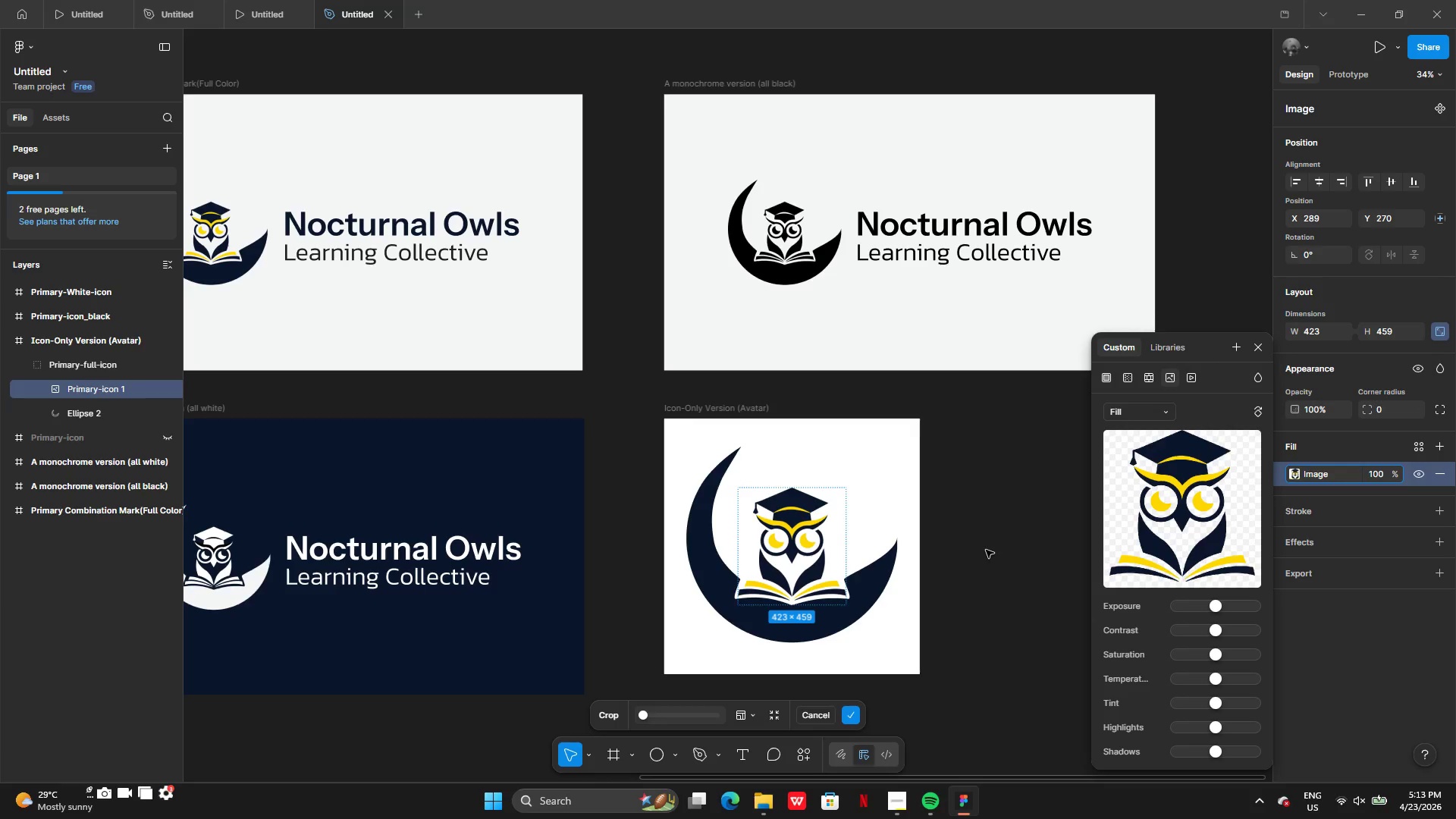 
double_click([986, 550])
 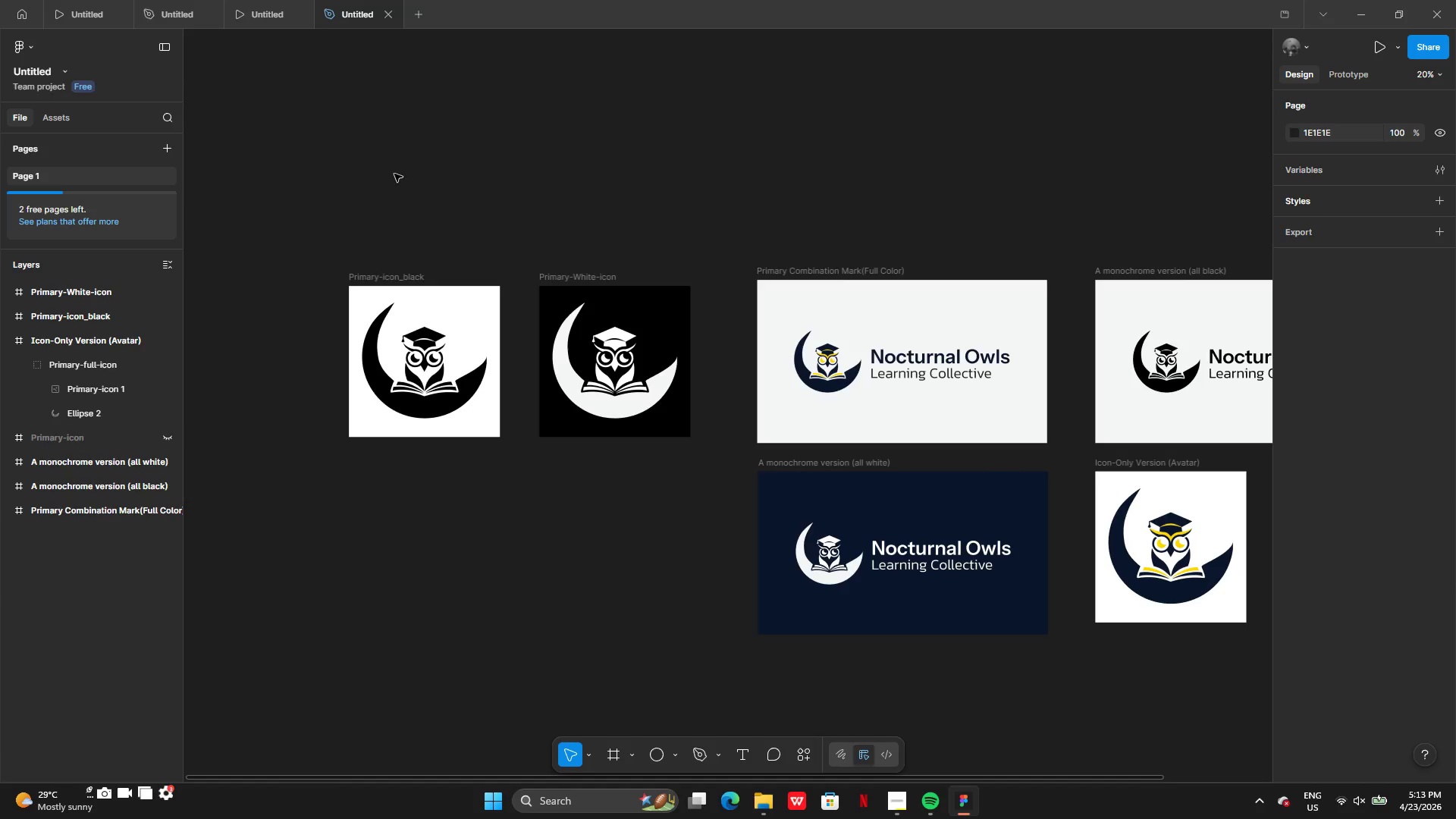 
left_click([171, 438])
 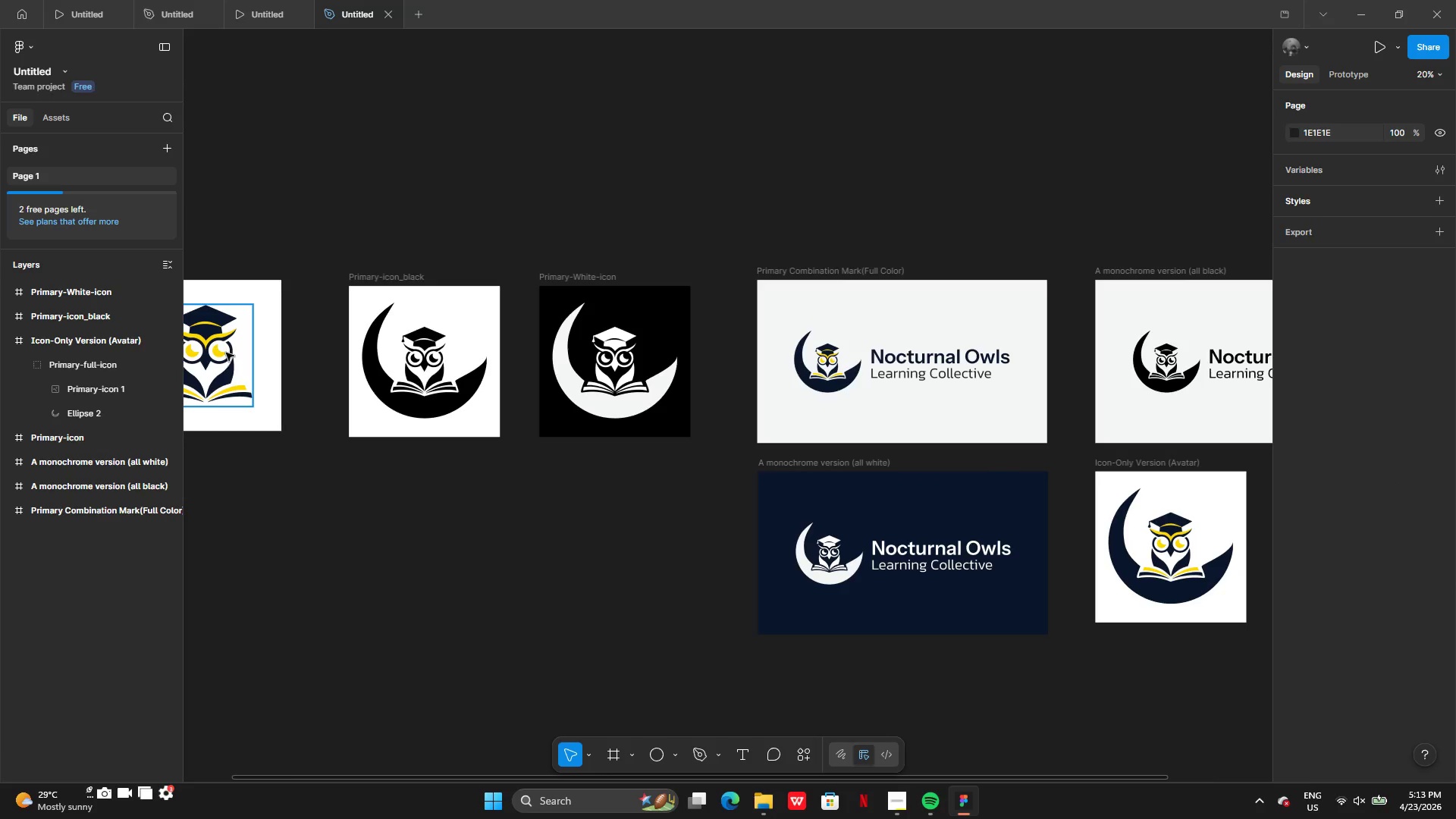 
left_click([226, 353])
 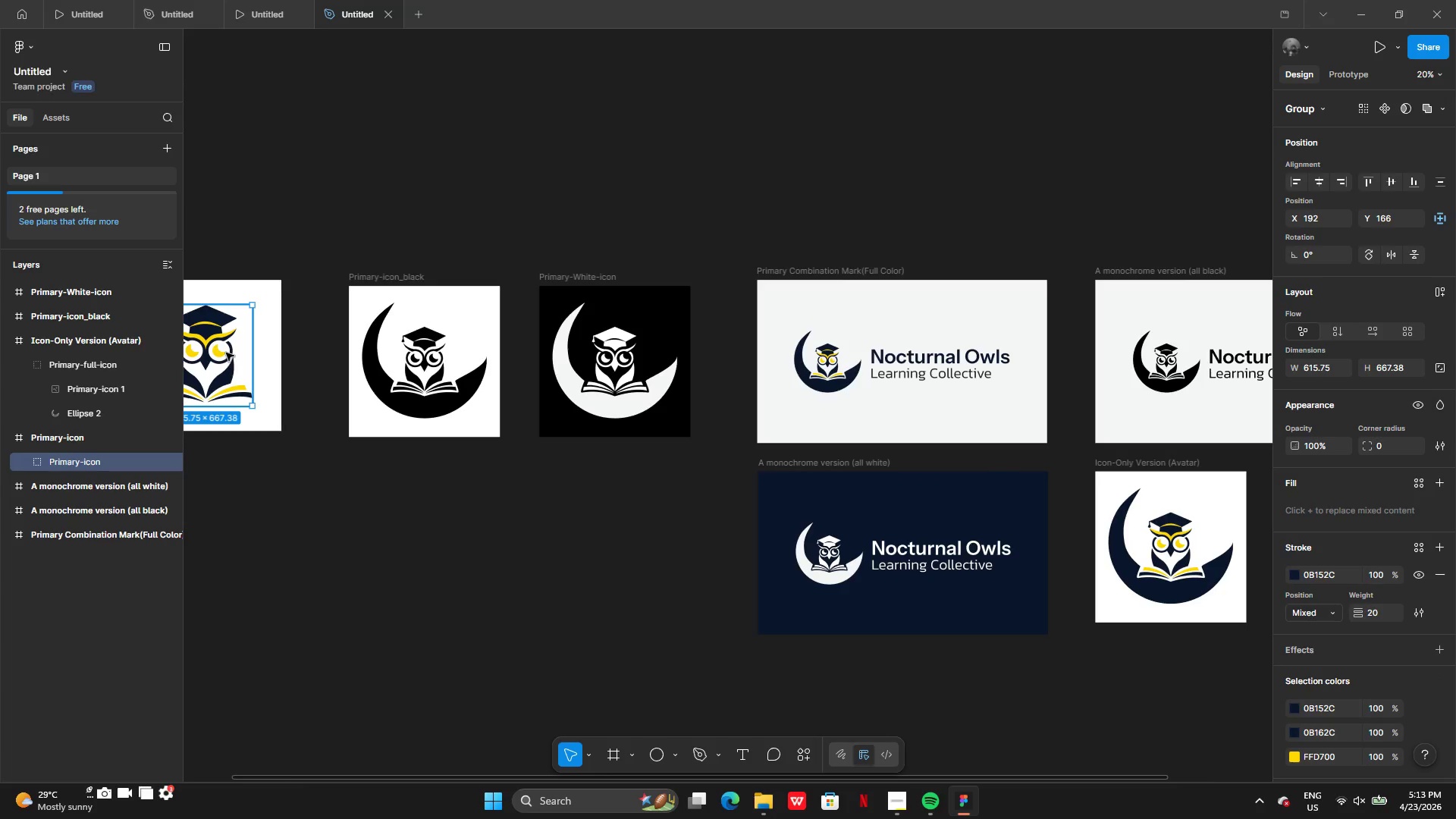 
double_click([226, 353])
 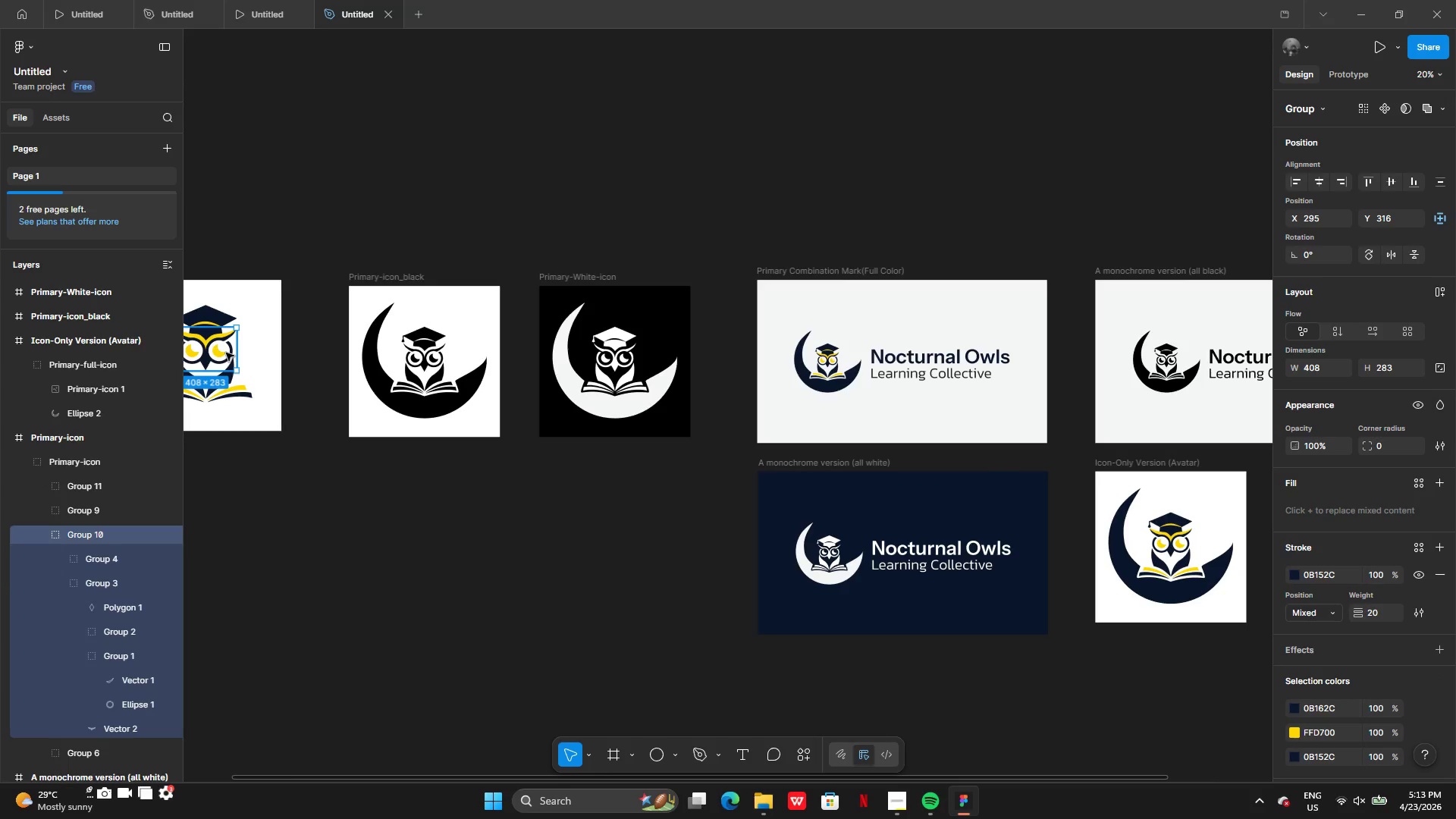 
double_click([226, 353])
 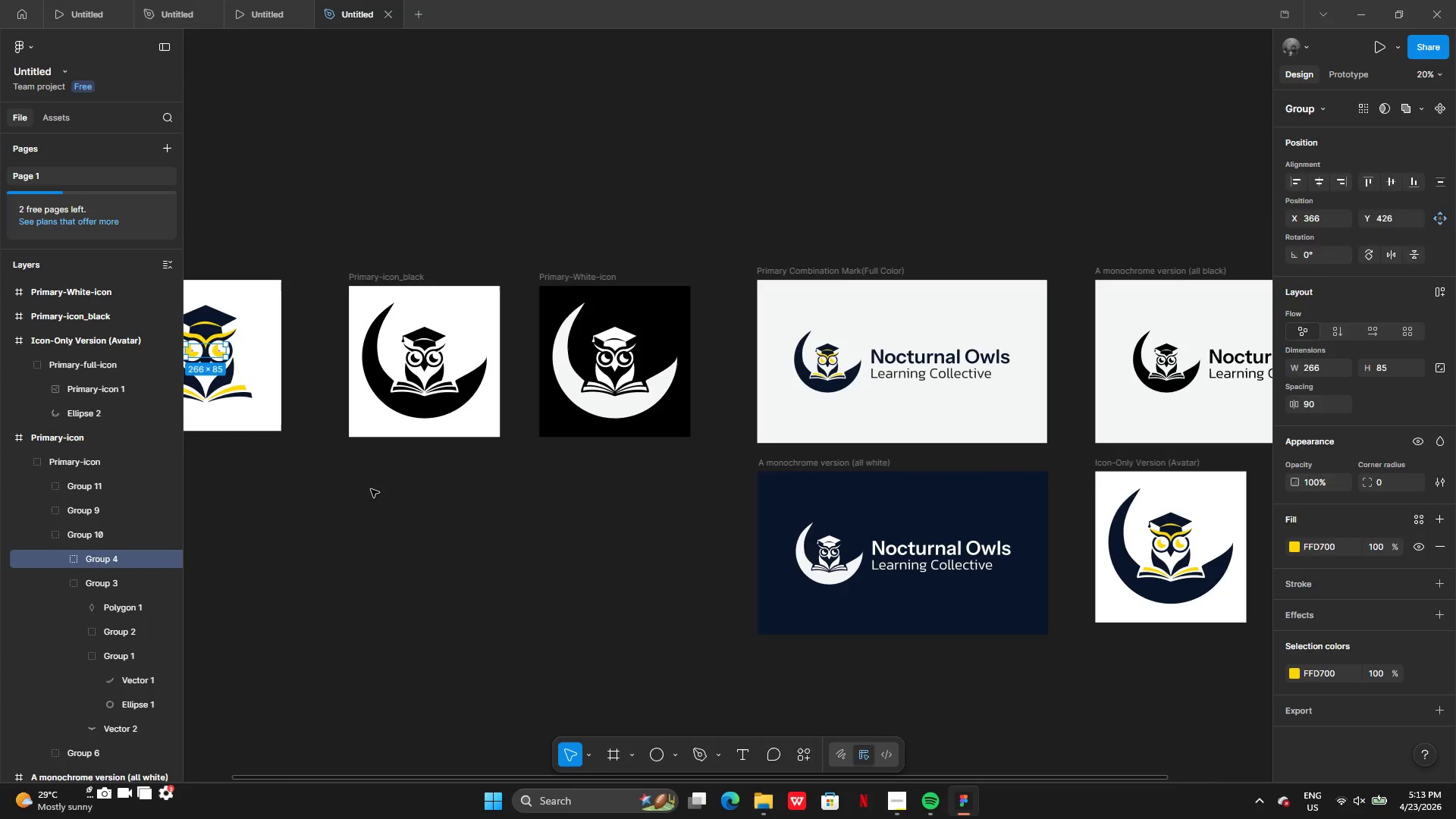 
double_click([371, 489])
 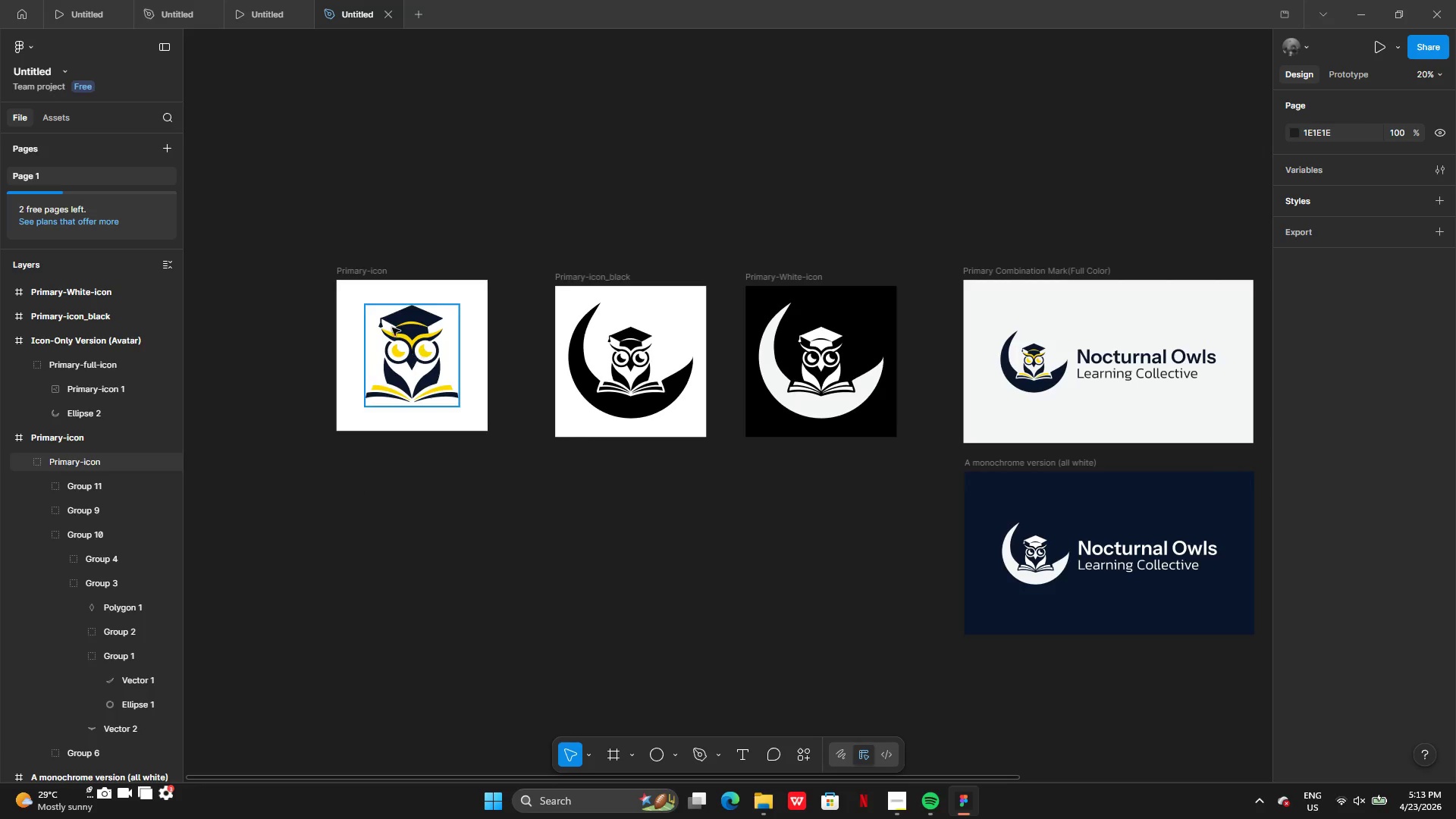 
left_click_drag(start_coordinate=[359, 270], to_coordinate=[388, 277])
 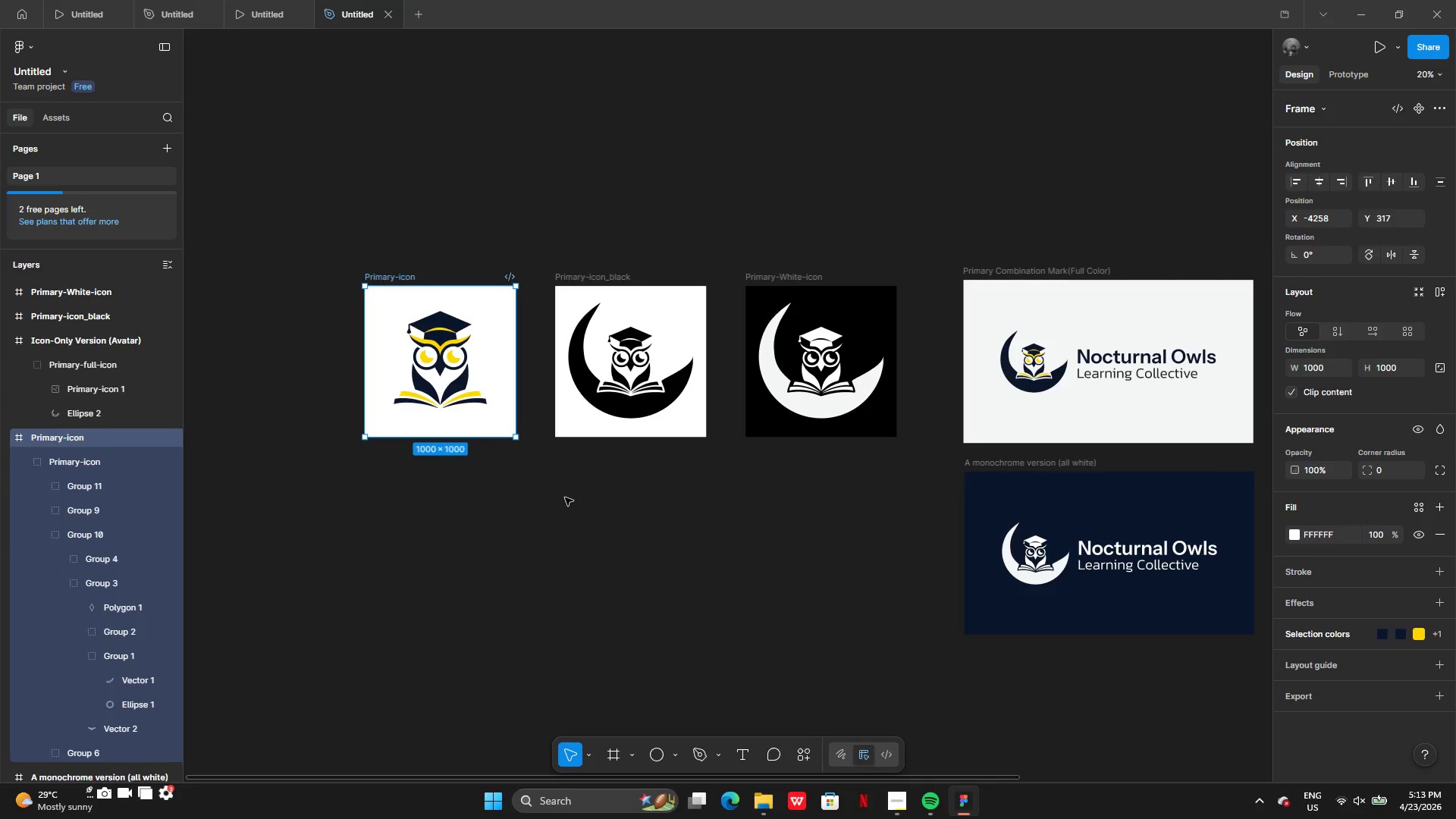 
left_click([565, 497])
 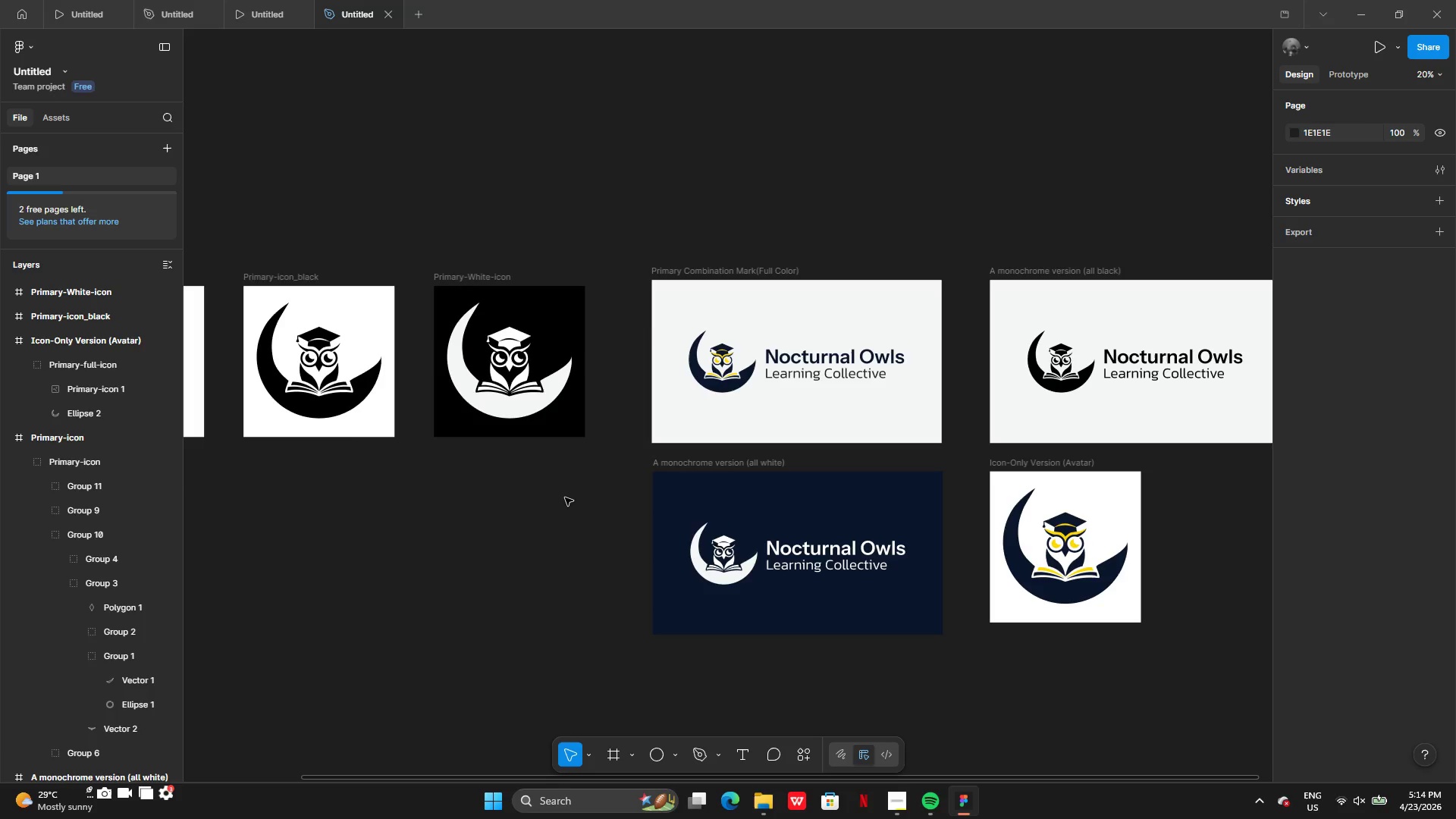 
wait(22.42)
 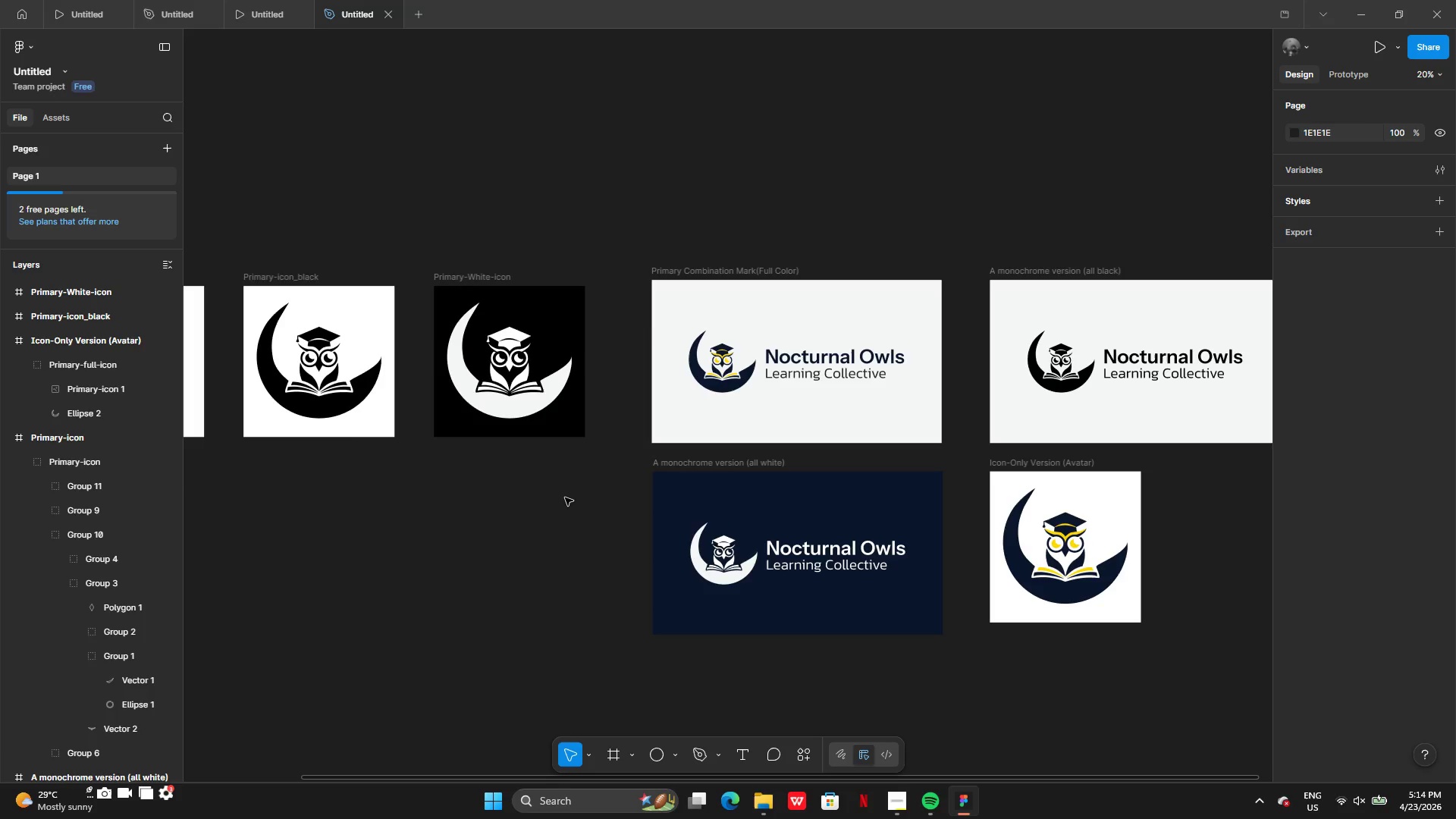 
double_click([661, 306])
 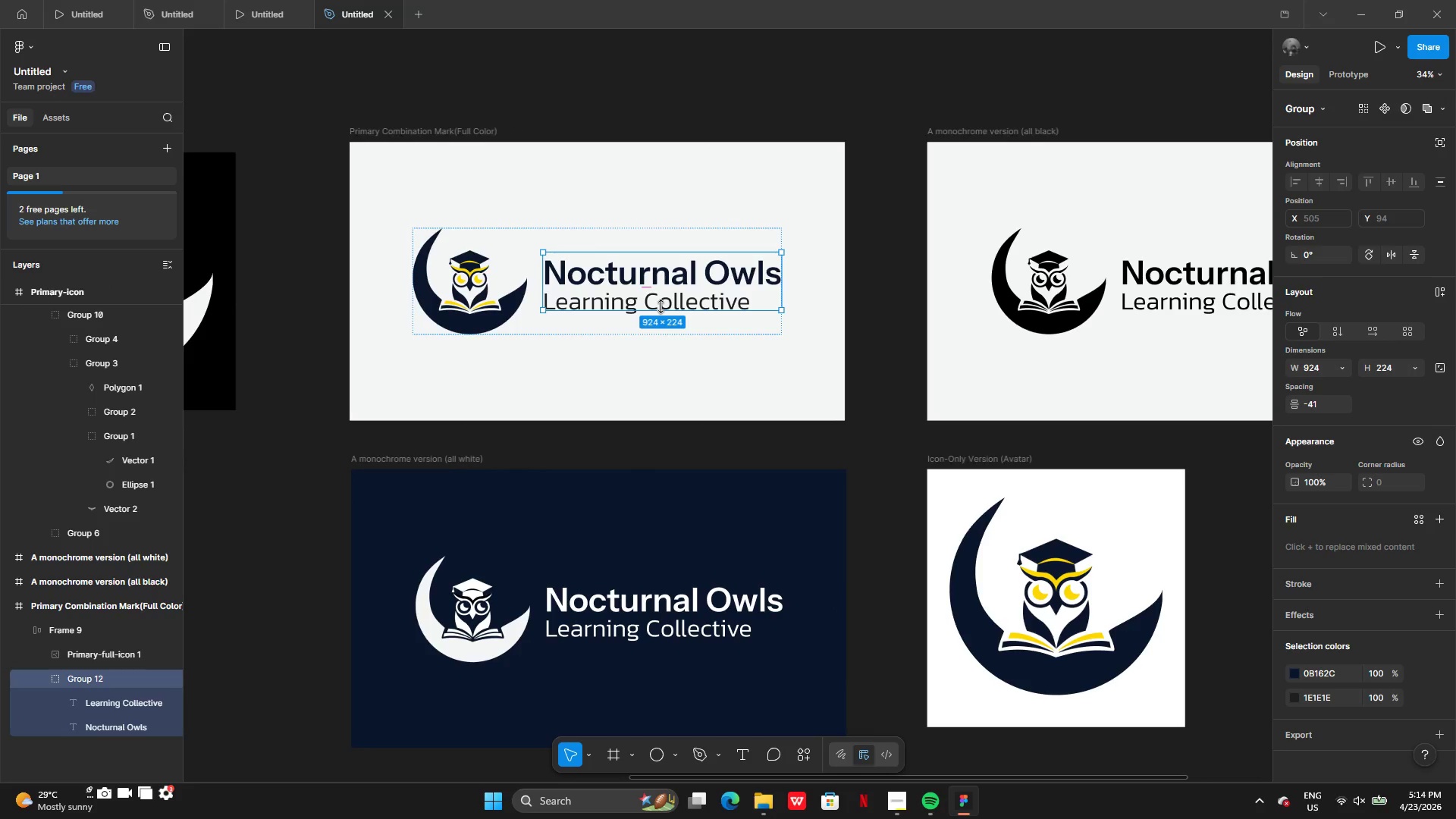 
double_click([661, 306])
 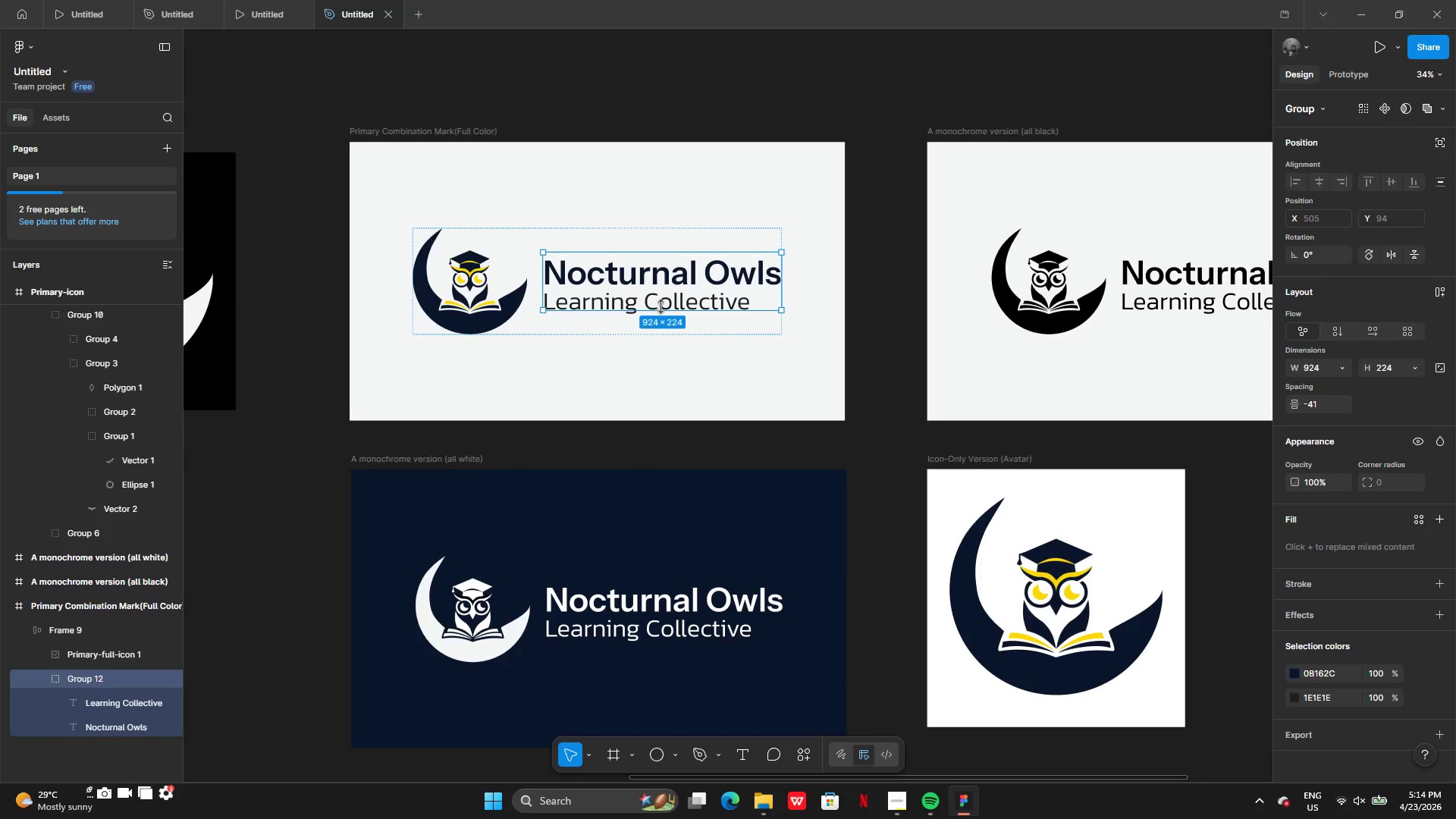 
double_click([661, 306])
 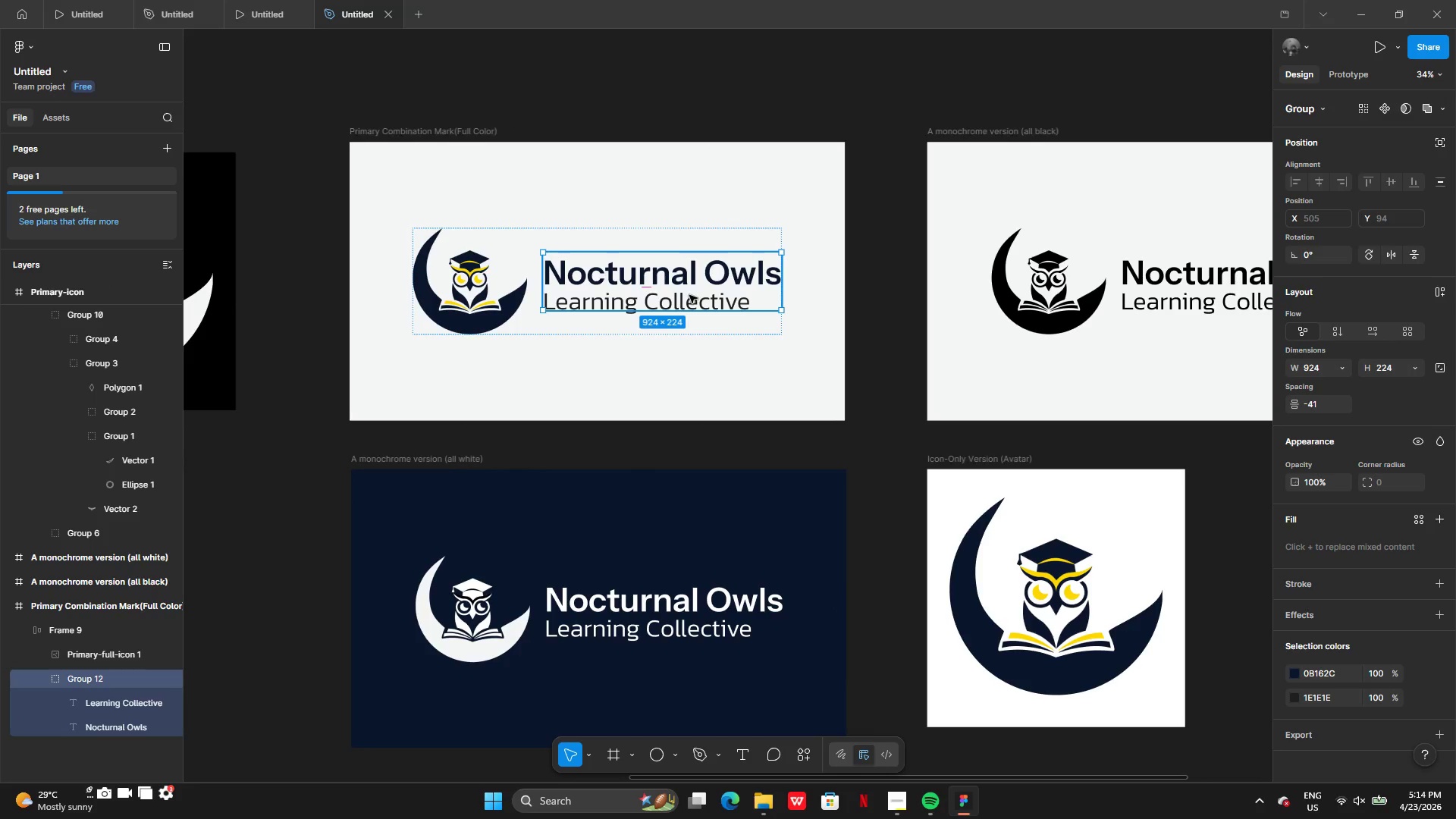 
triple_click([689, 295])
 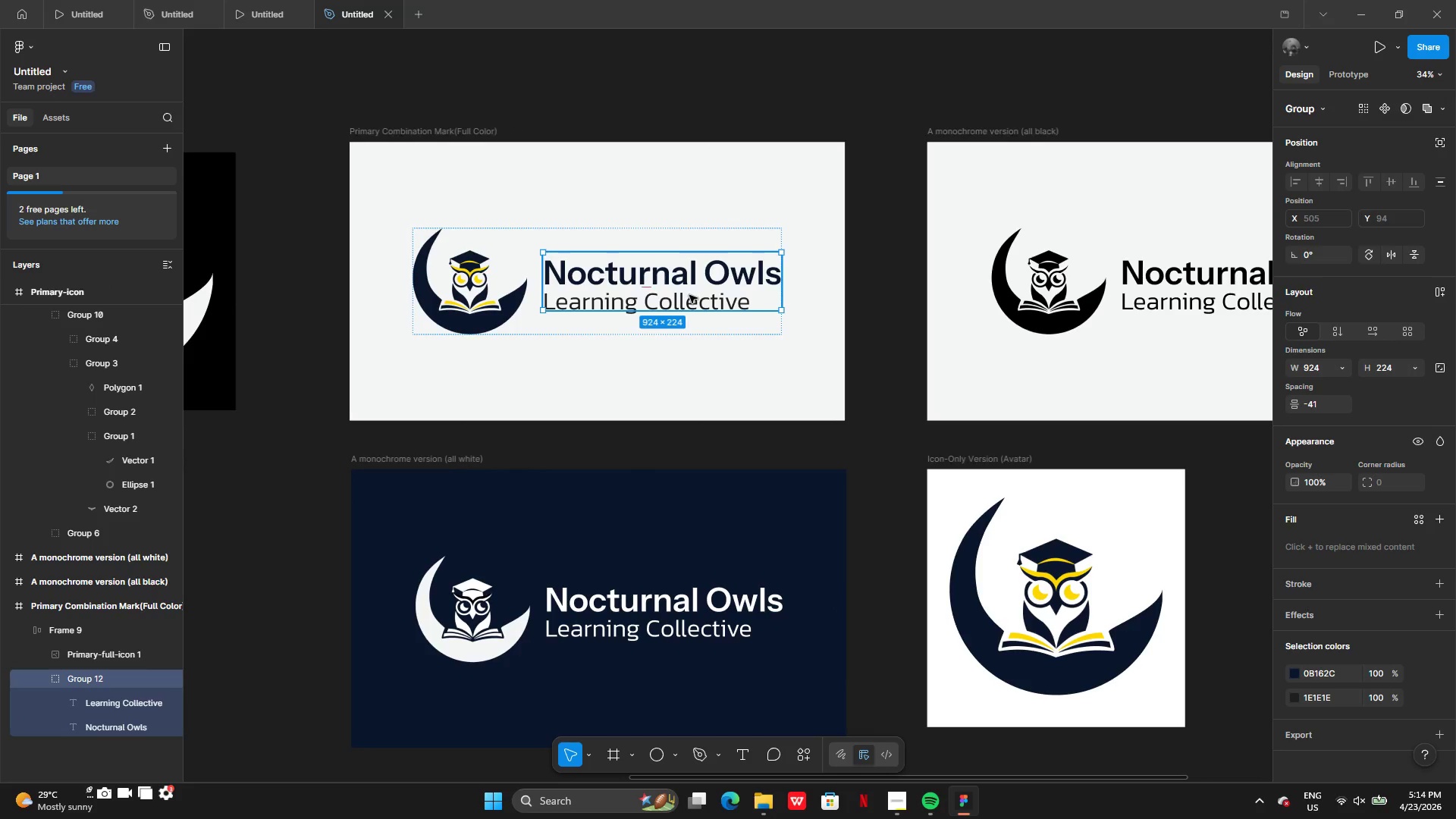 
triple_click([689, 295])
 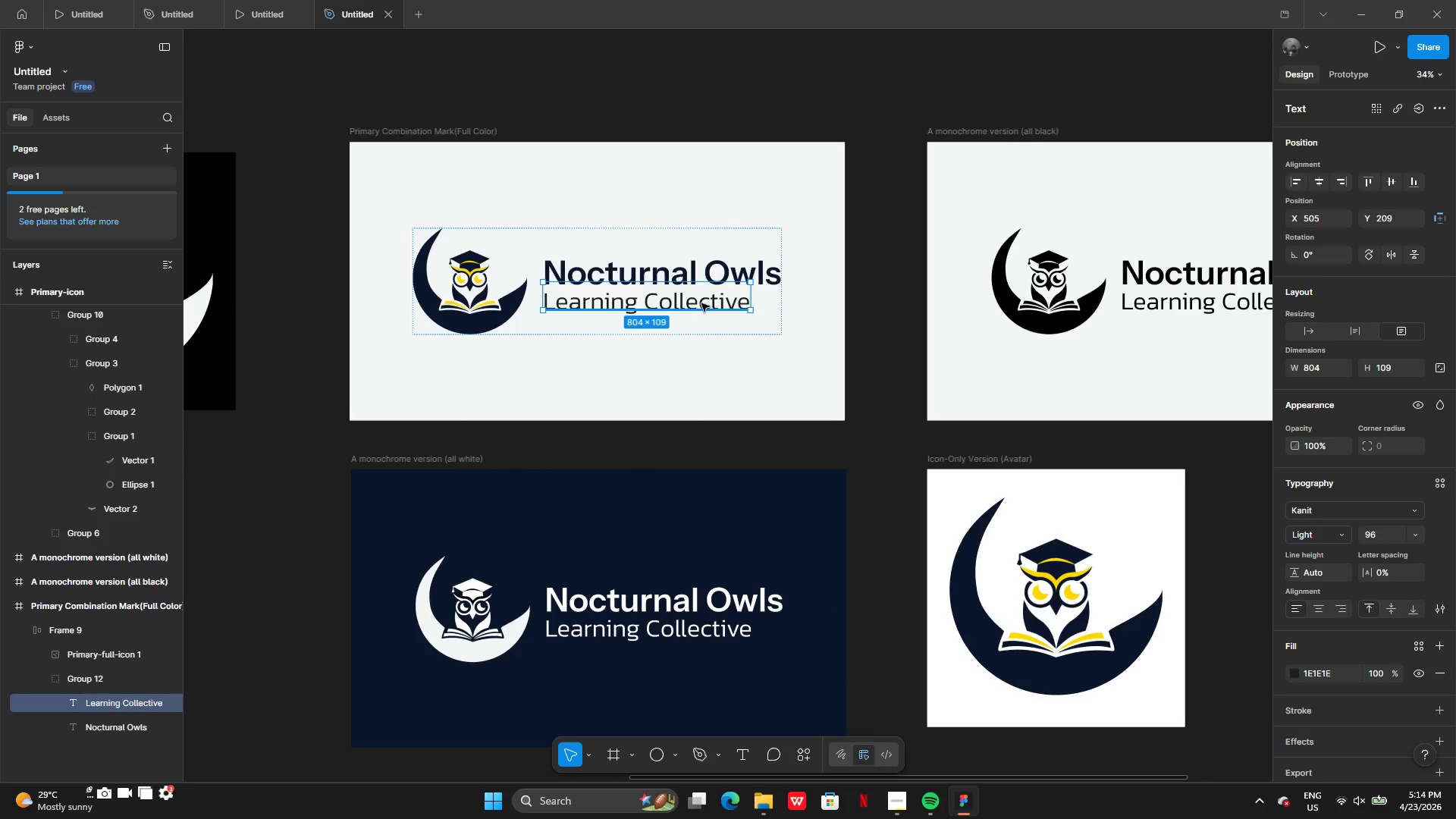 
left_click([702, 303])
 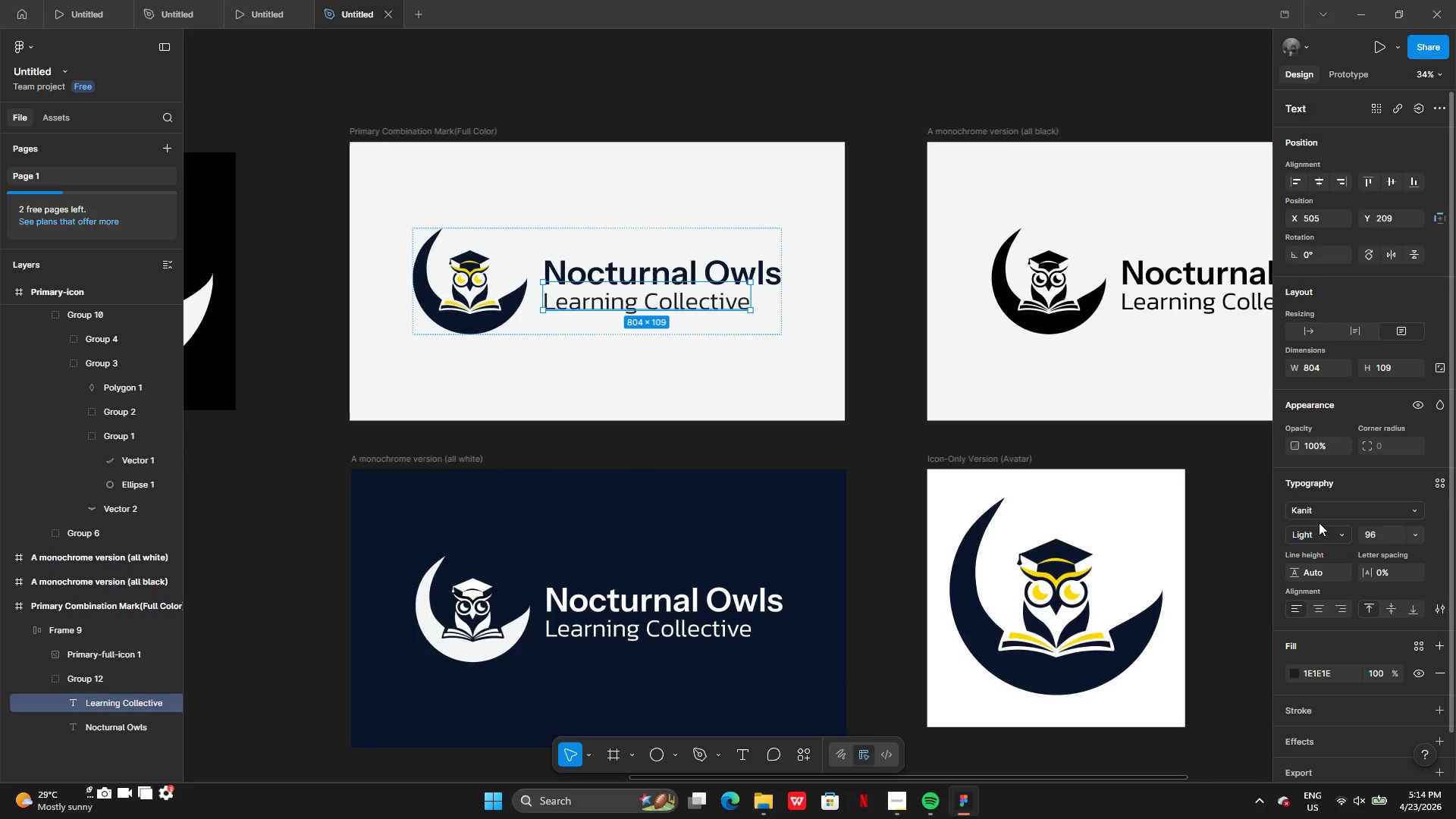 
left_click([1319, 508])
 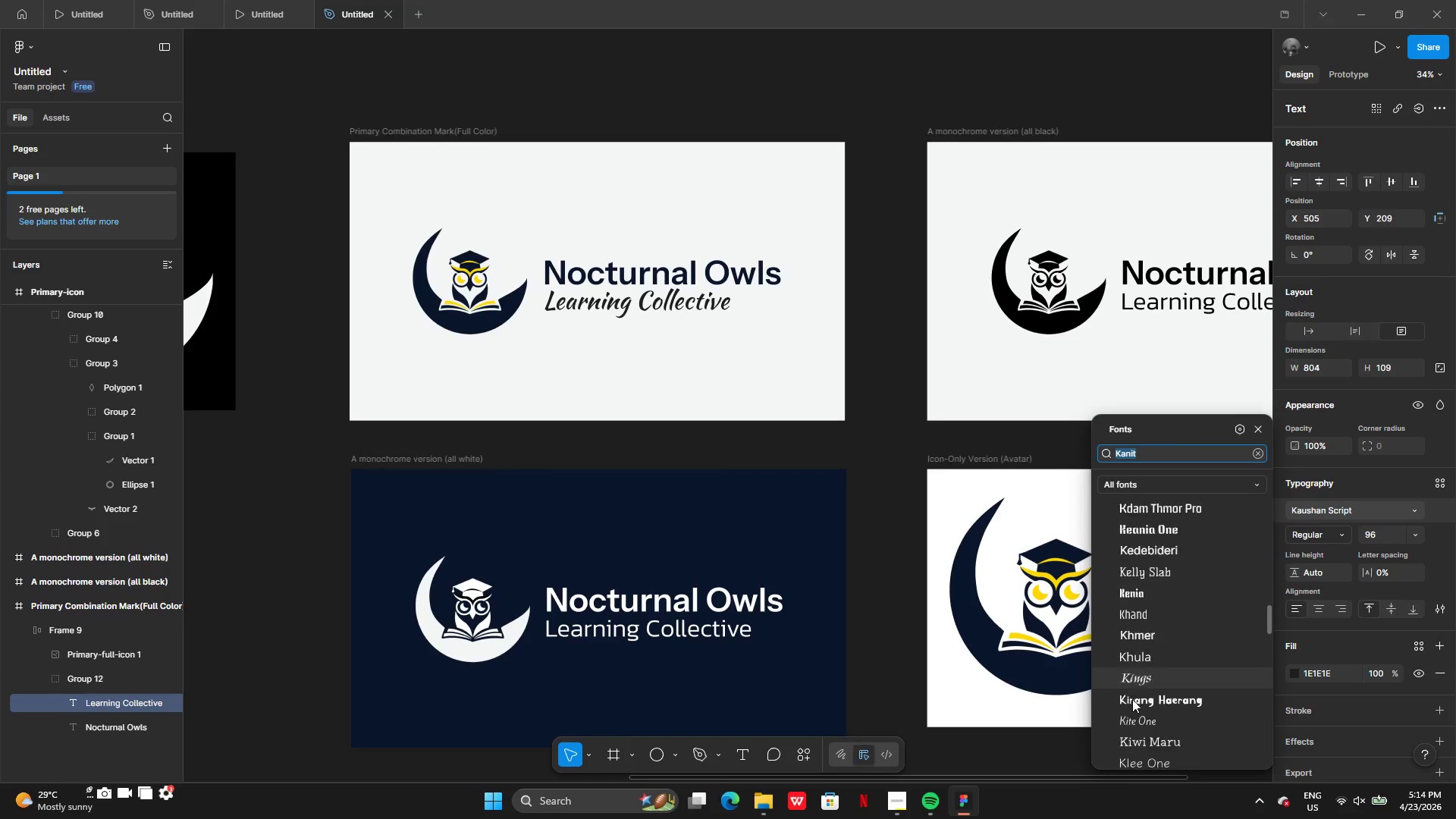 
wait(9.73)
 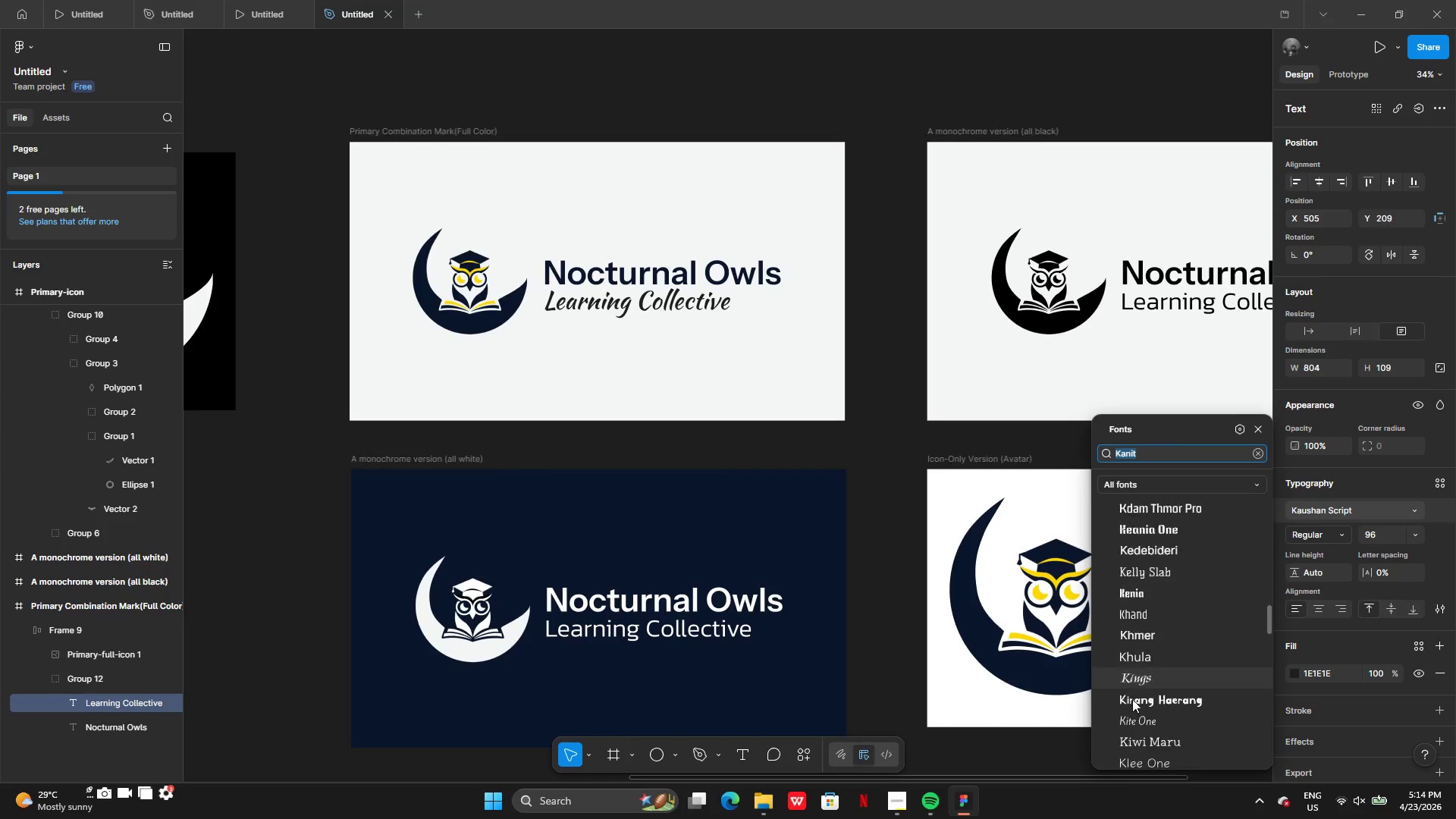 
left_click([1261, 453])
 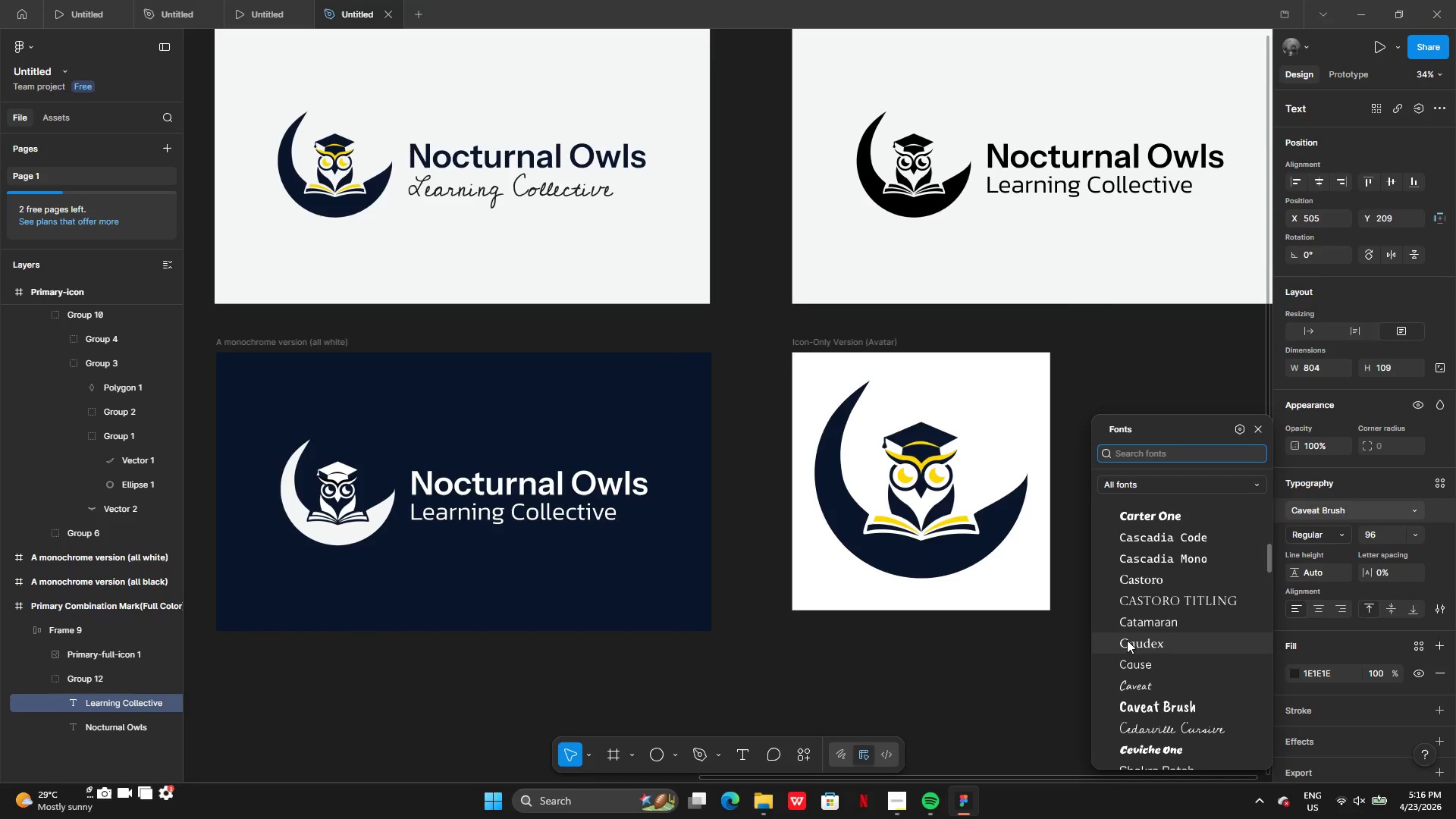 
wait(97.05)
 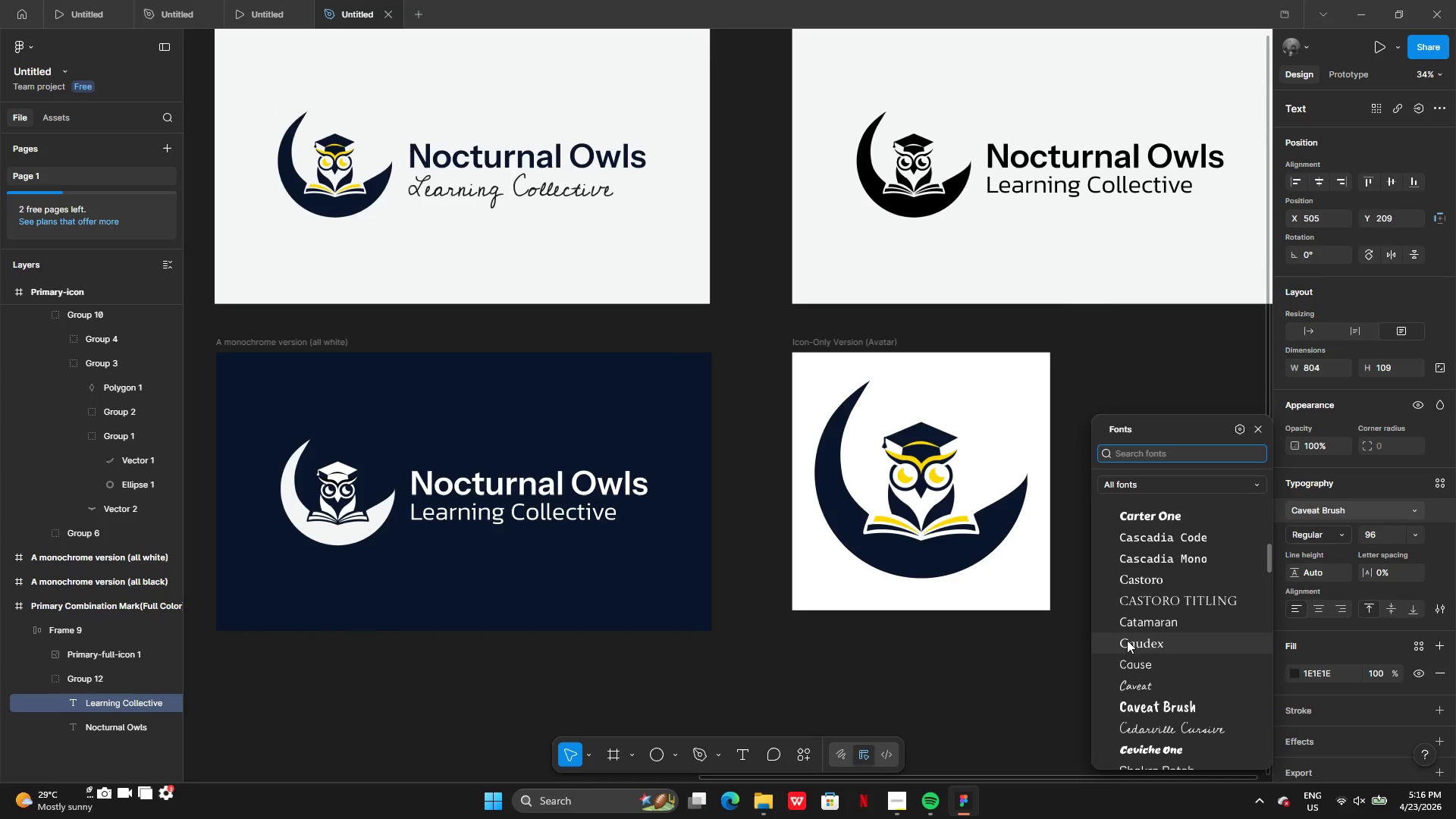 
left_click([528, 694])
 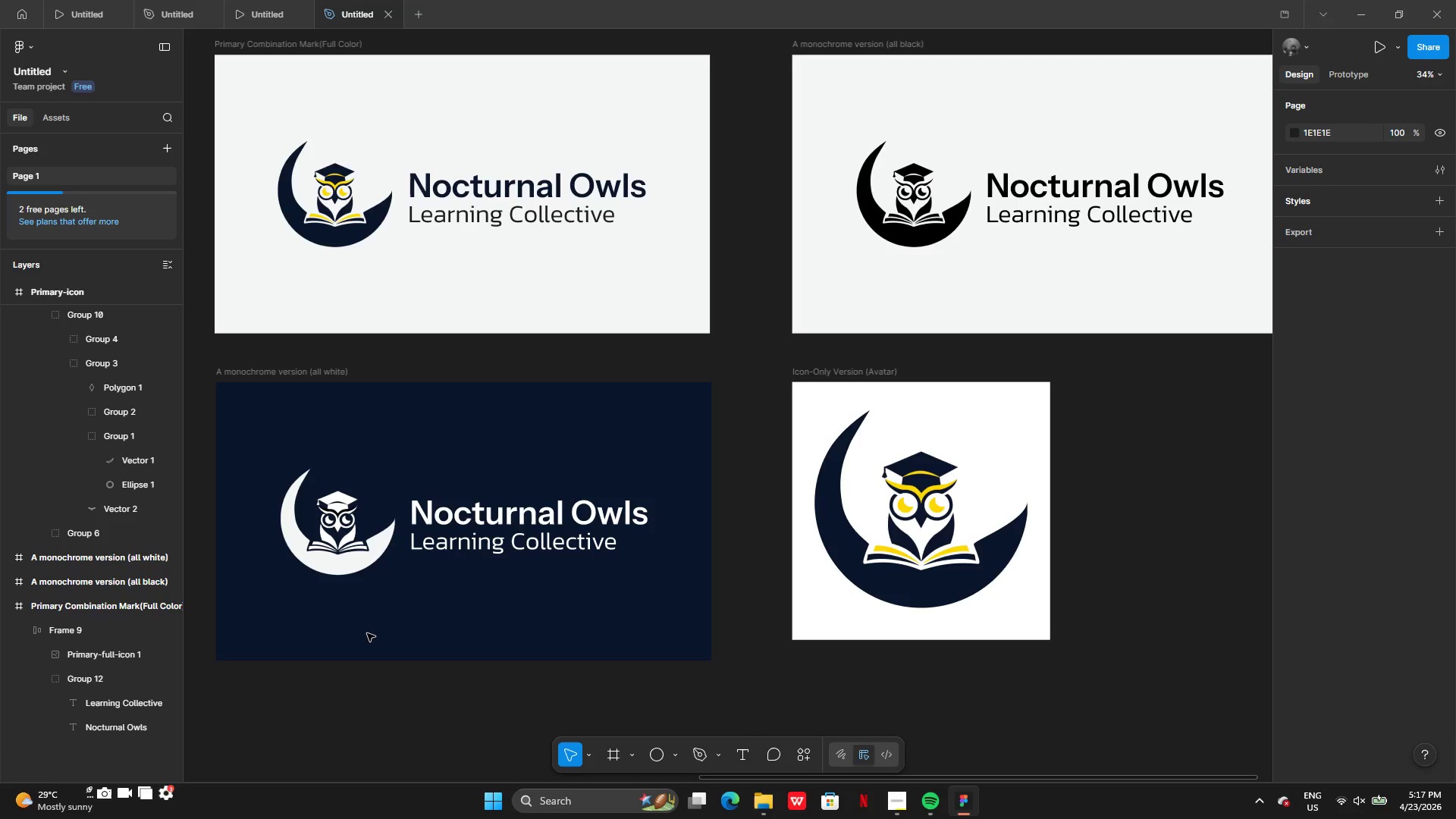 
wait(66.81)
 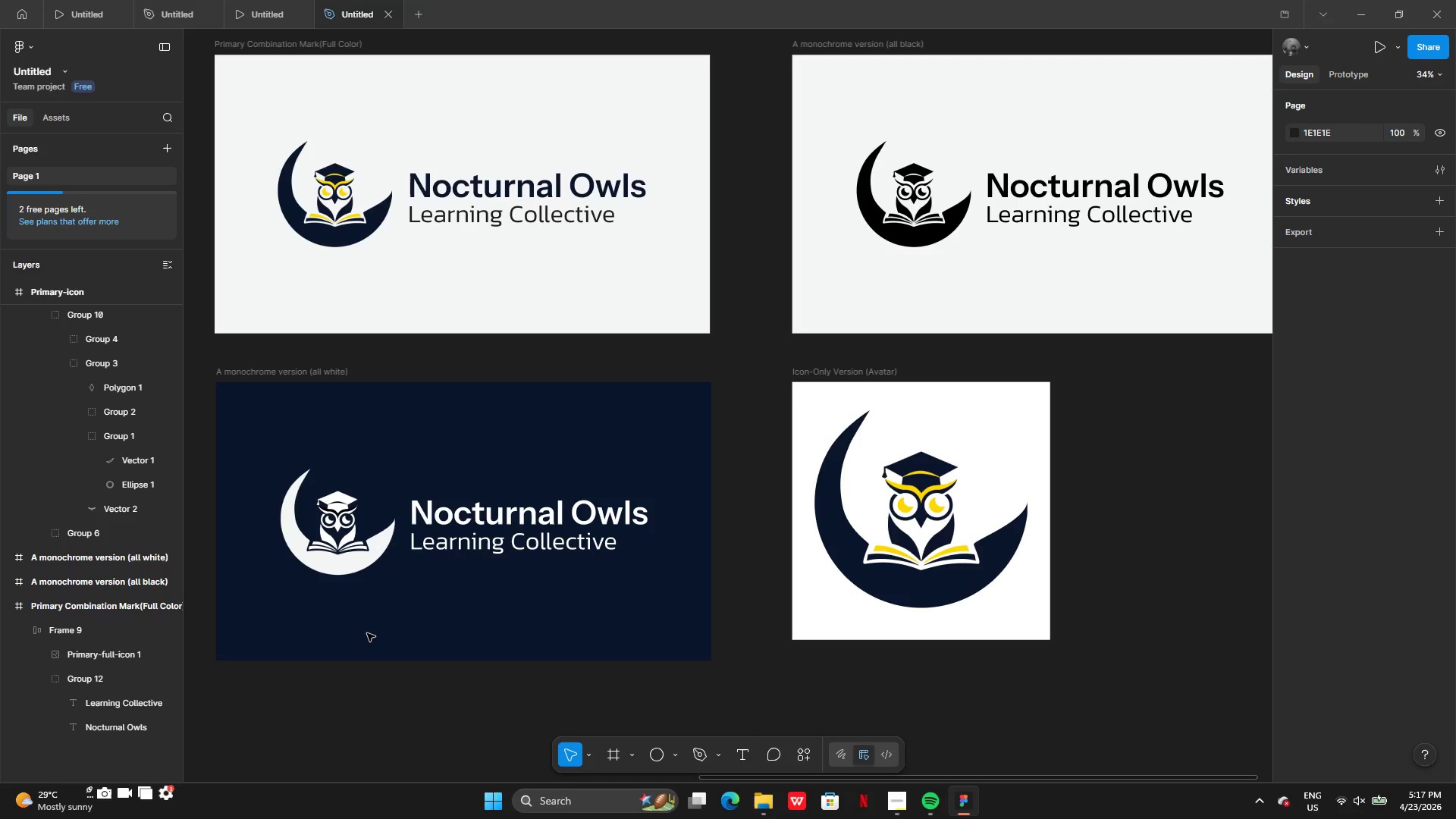 
double_click([435, 411])
 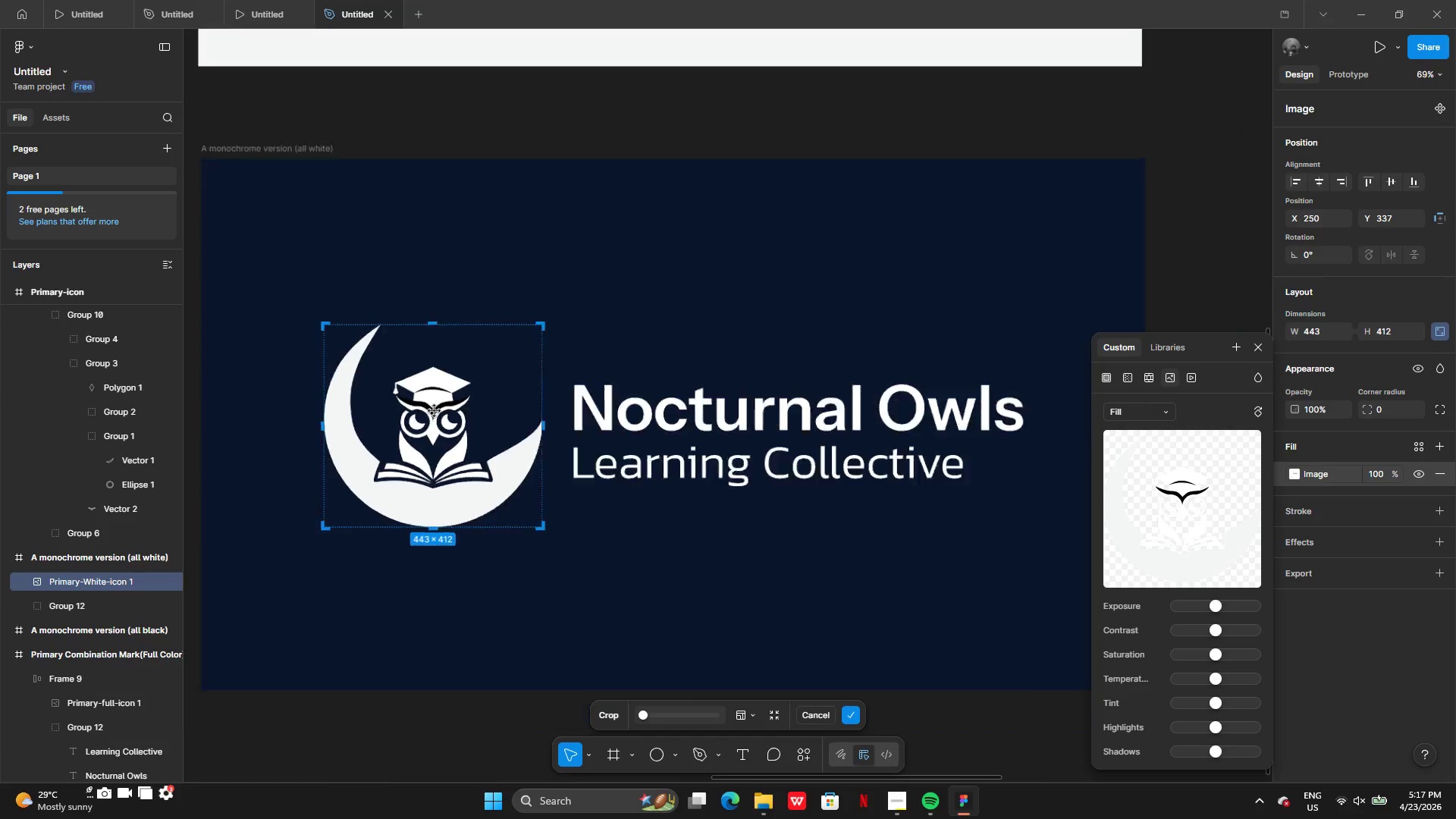 
left_click([422, 259])
 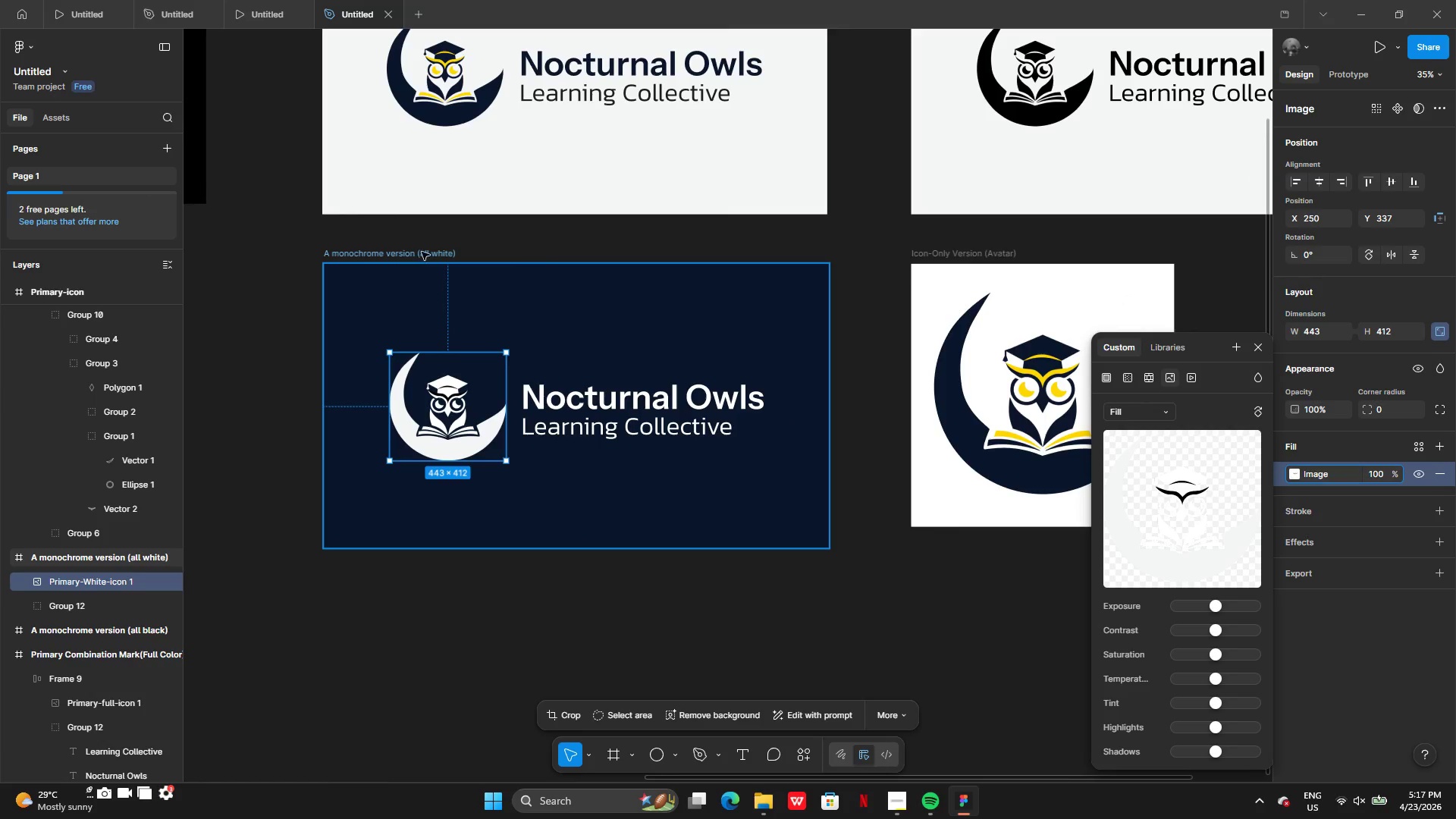 
left_click([421, 249])
 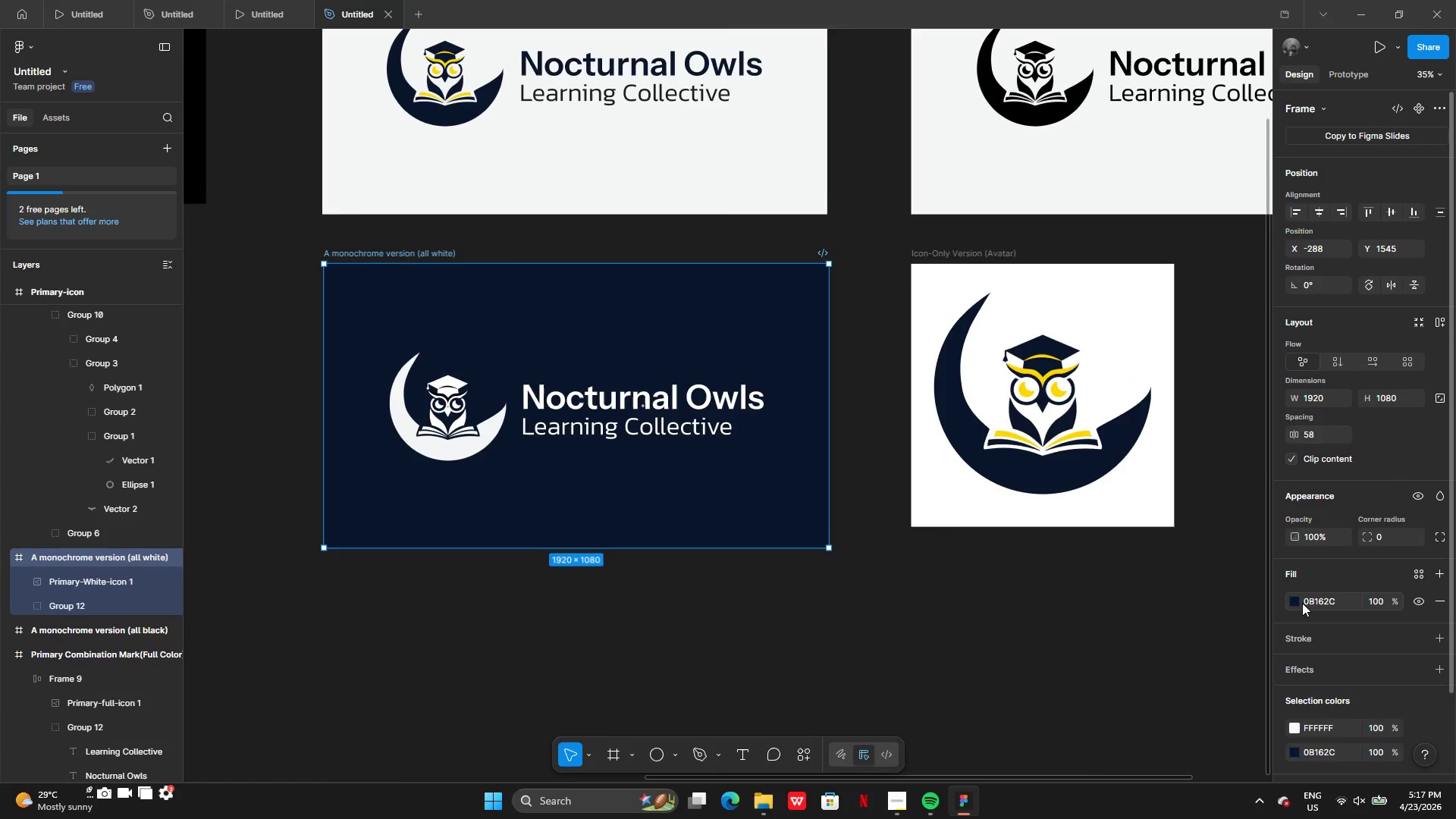 
left_click([1298, 603])
 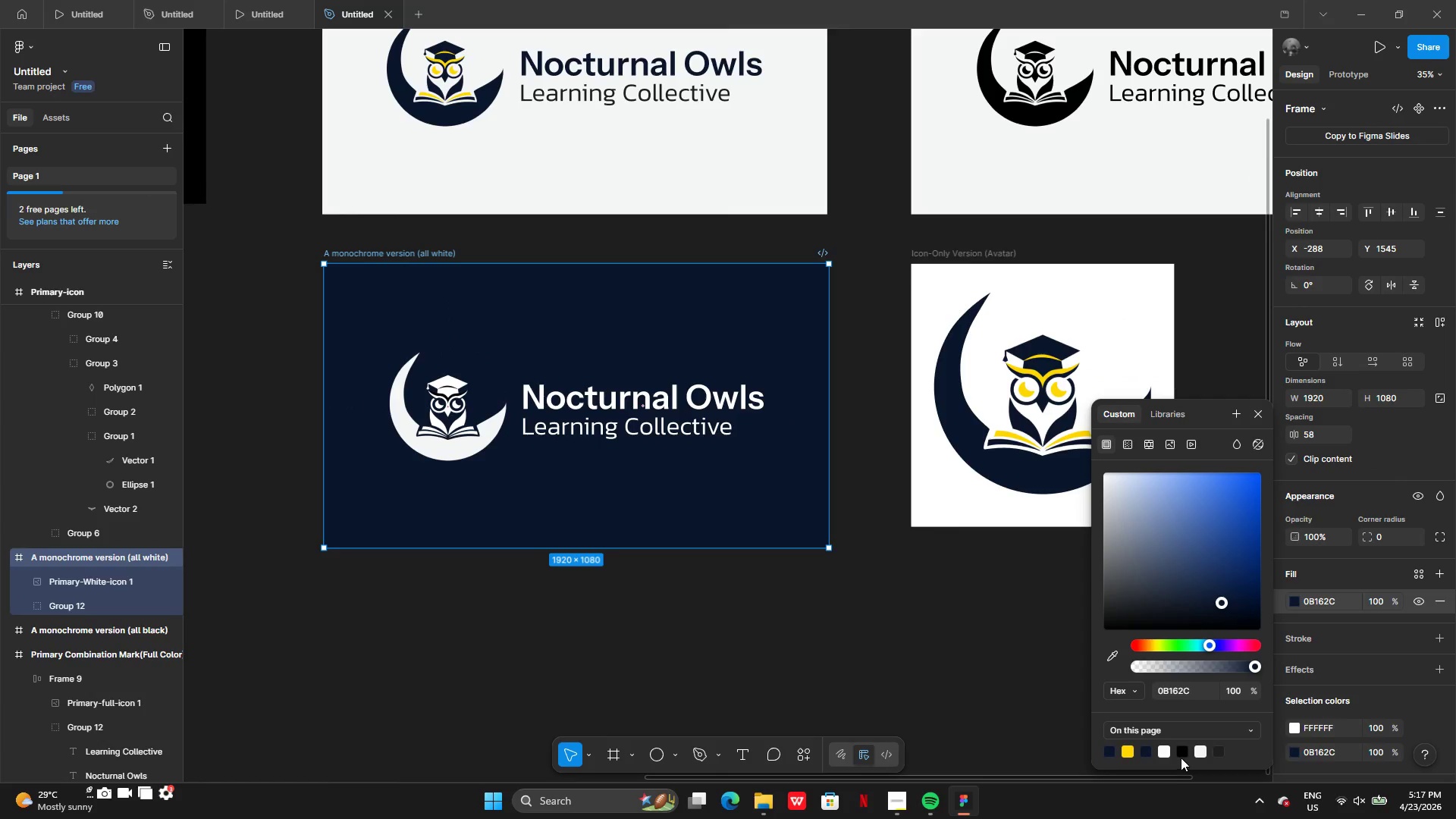 
left_click([1181, 748])
 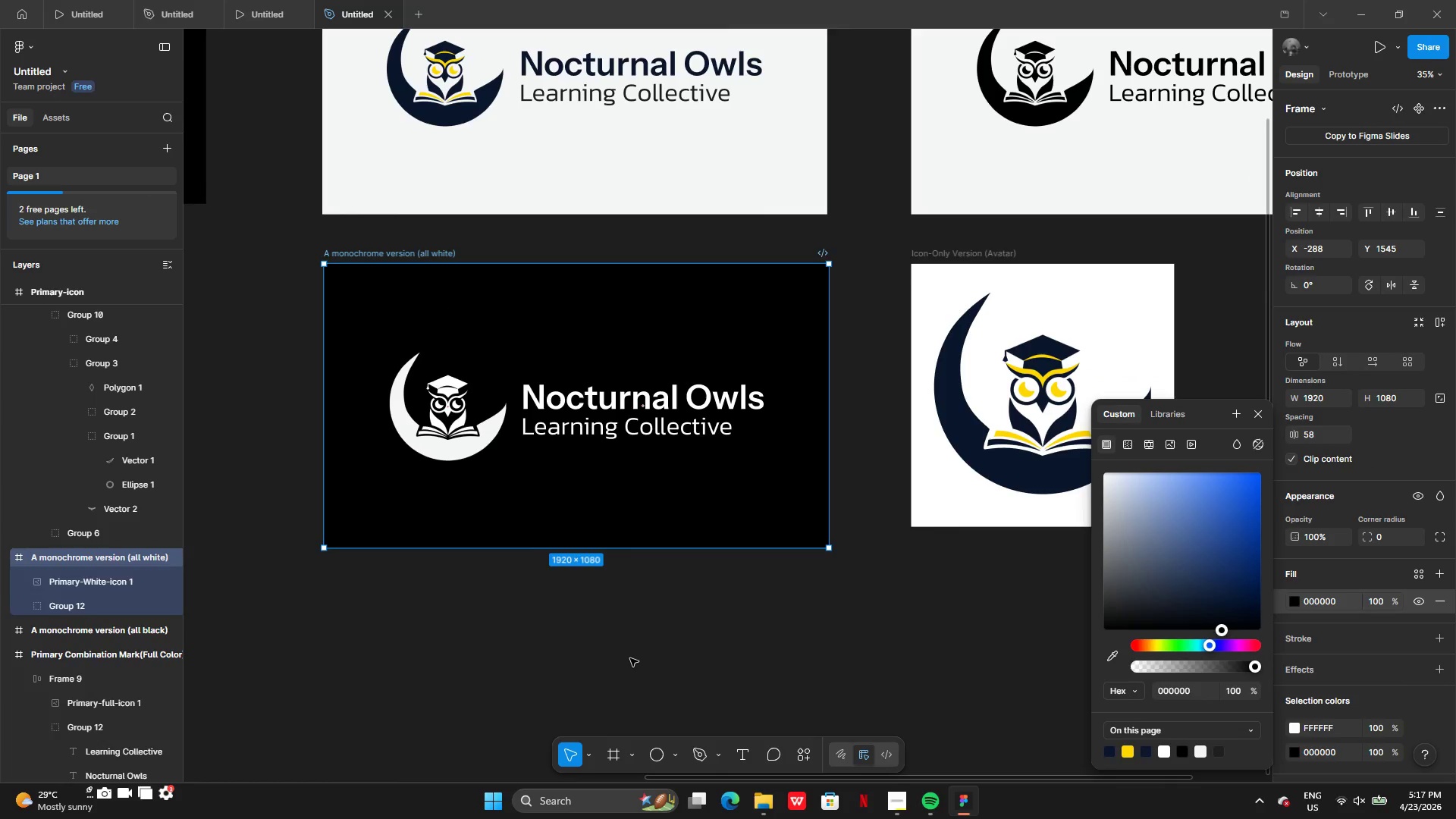 
double_click([630, 658])
 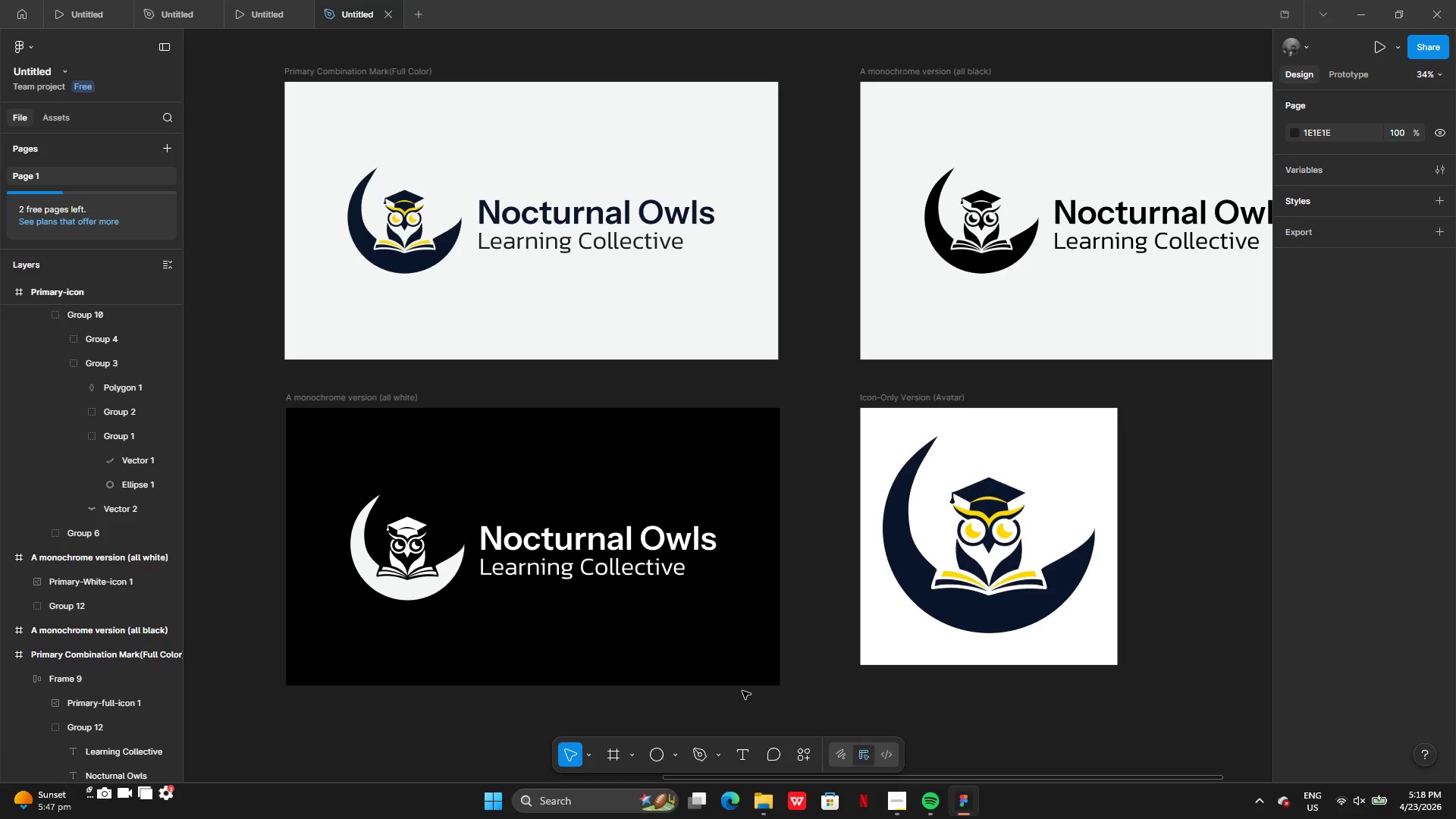 
wait(54.3)
 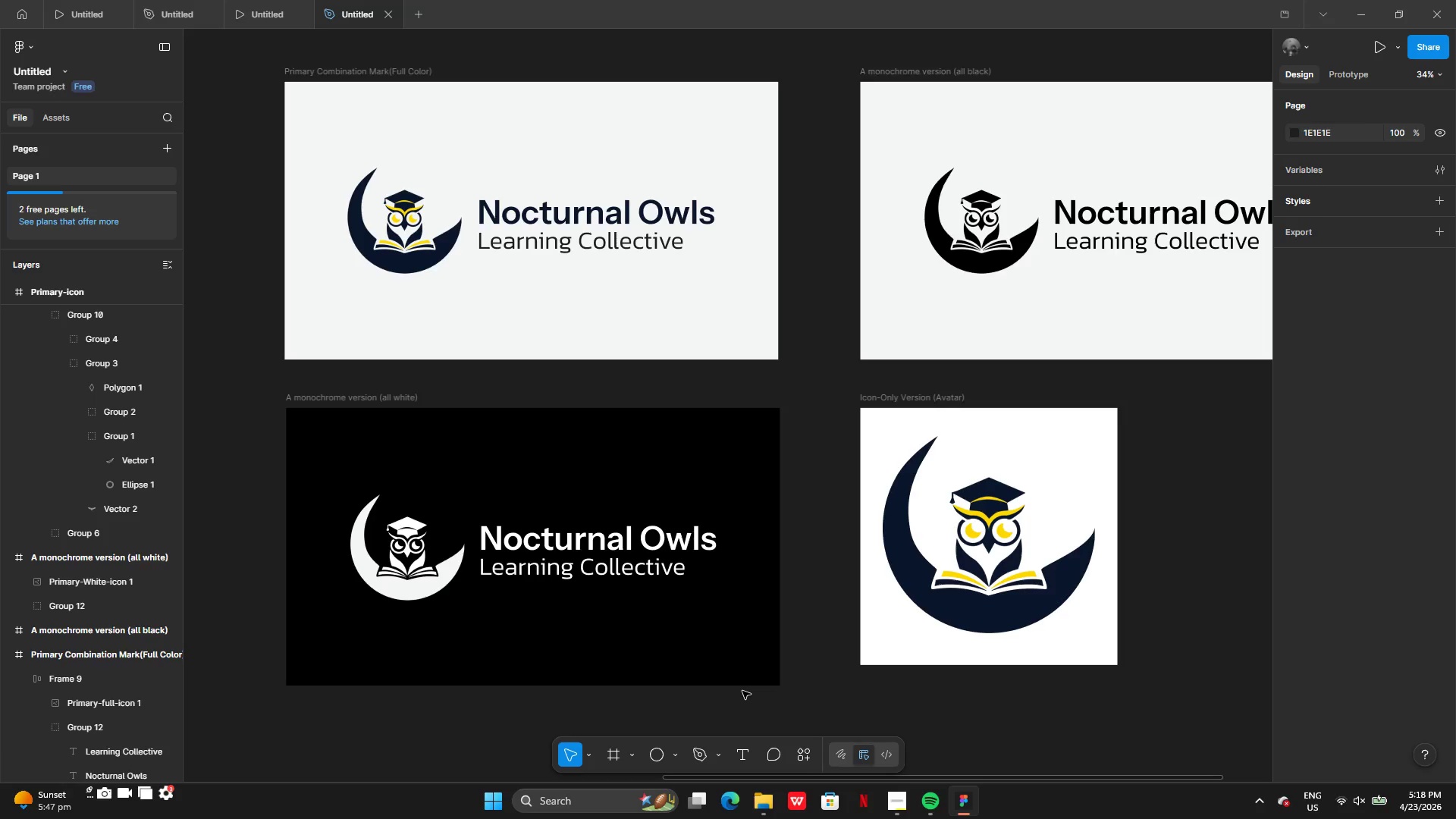 
left_click([739, 362])
 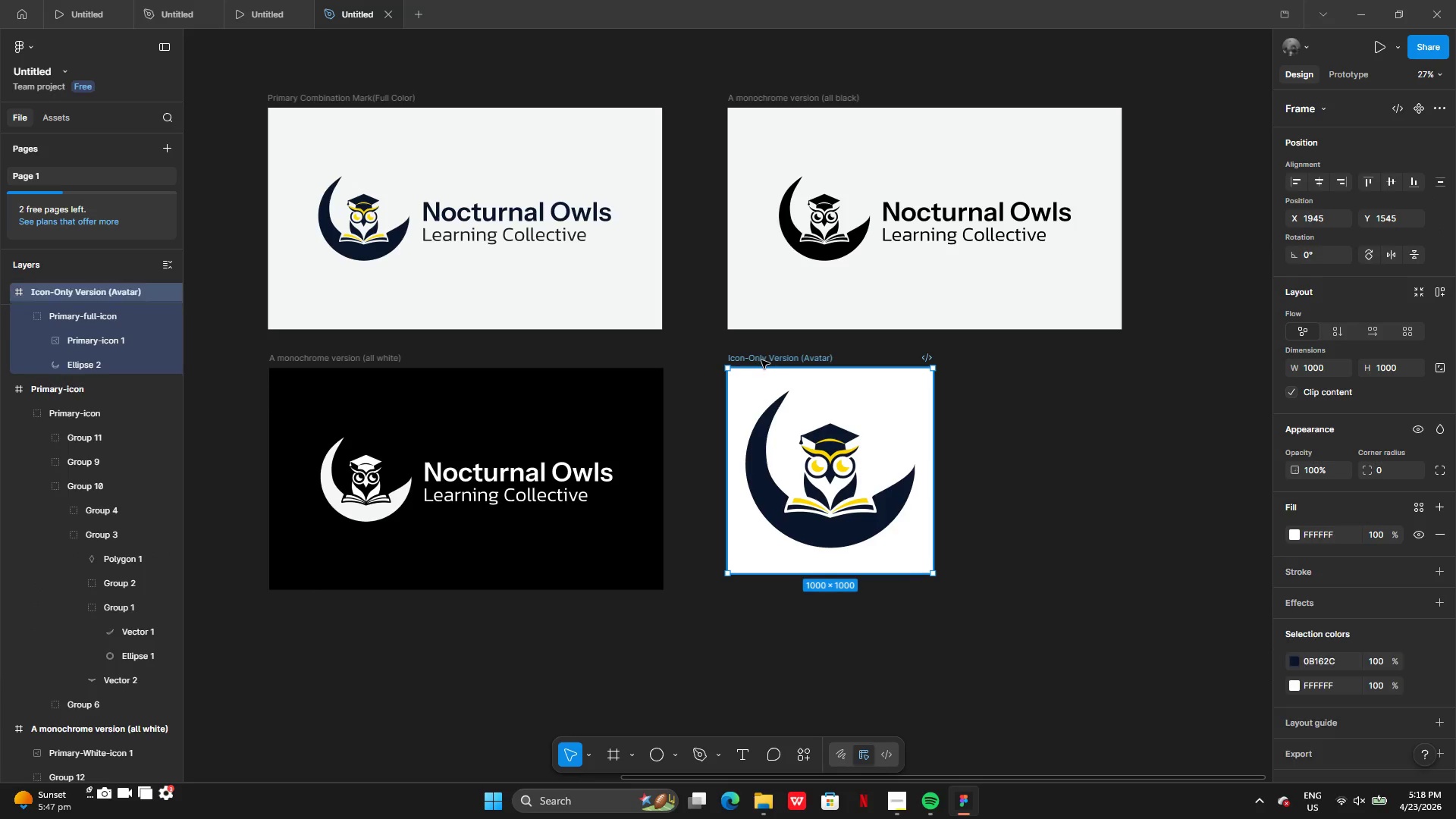 
left_click_drag(start_coordinate=[761, 360], to_coordinate=[765, 367])
 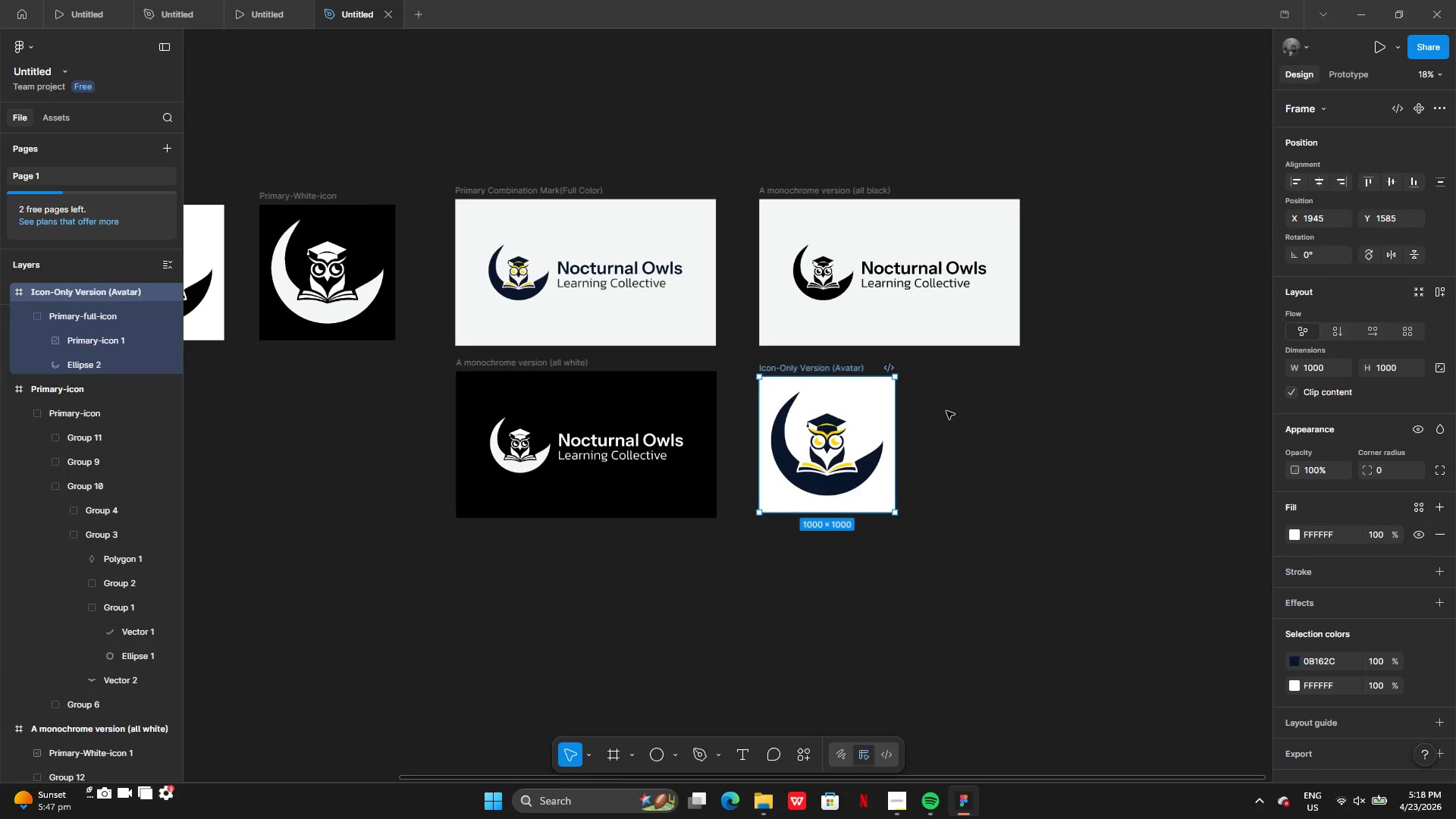 
left_click([953, 415])
 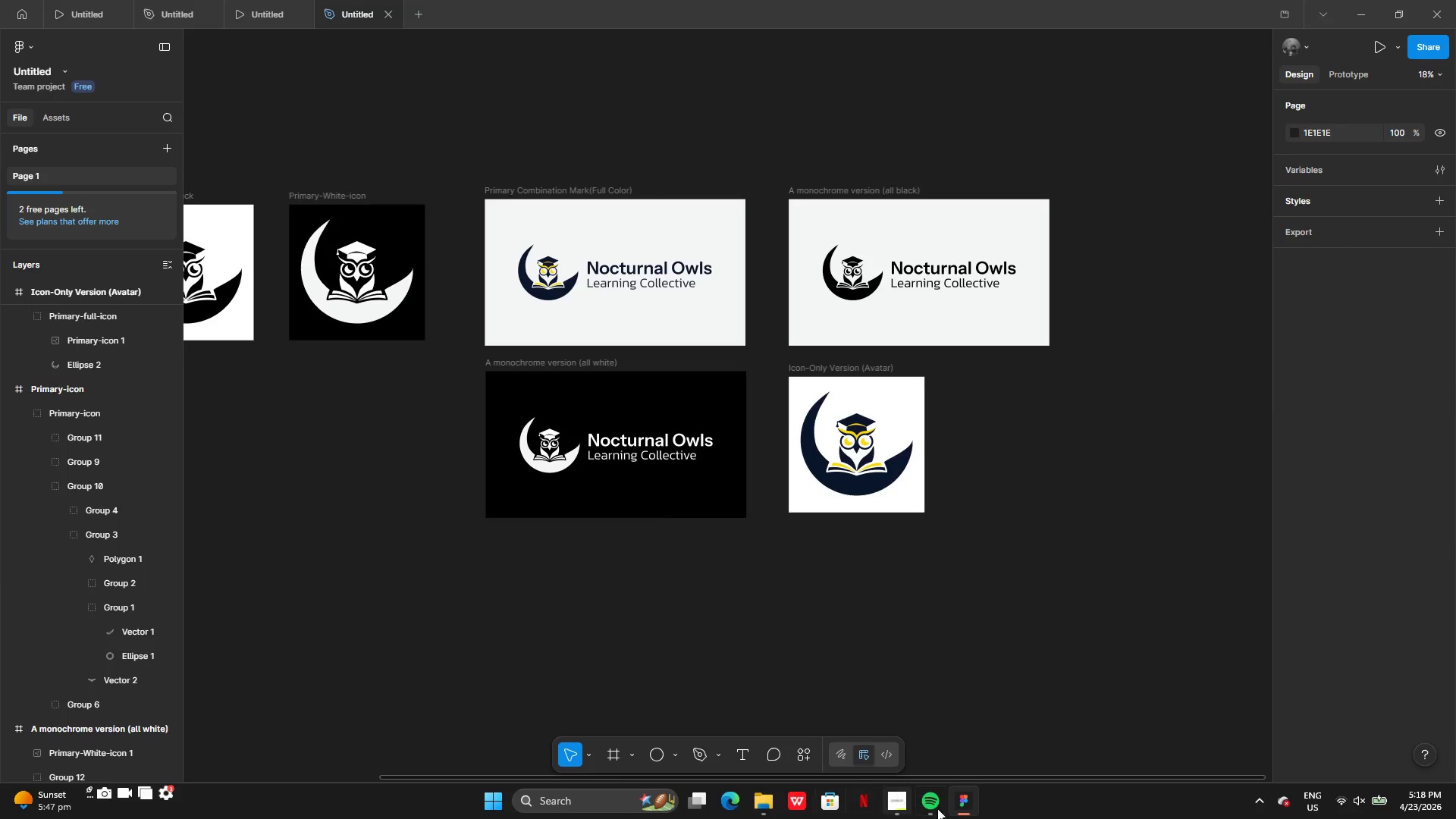 
left_click([896, 808])